 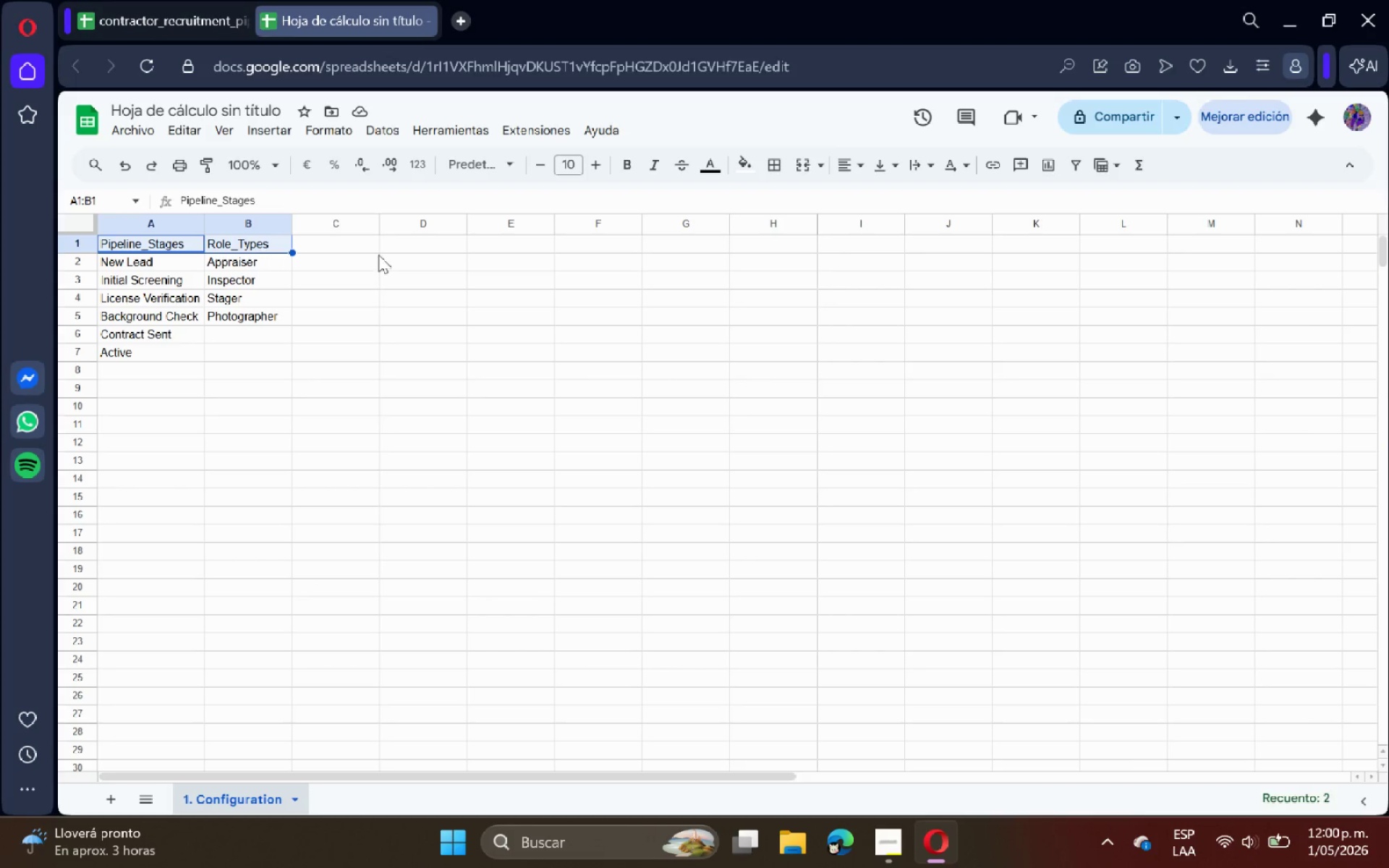 
left_click([743, 153])
 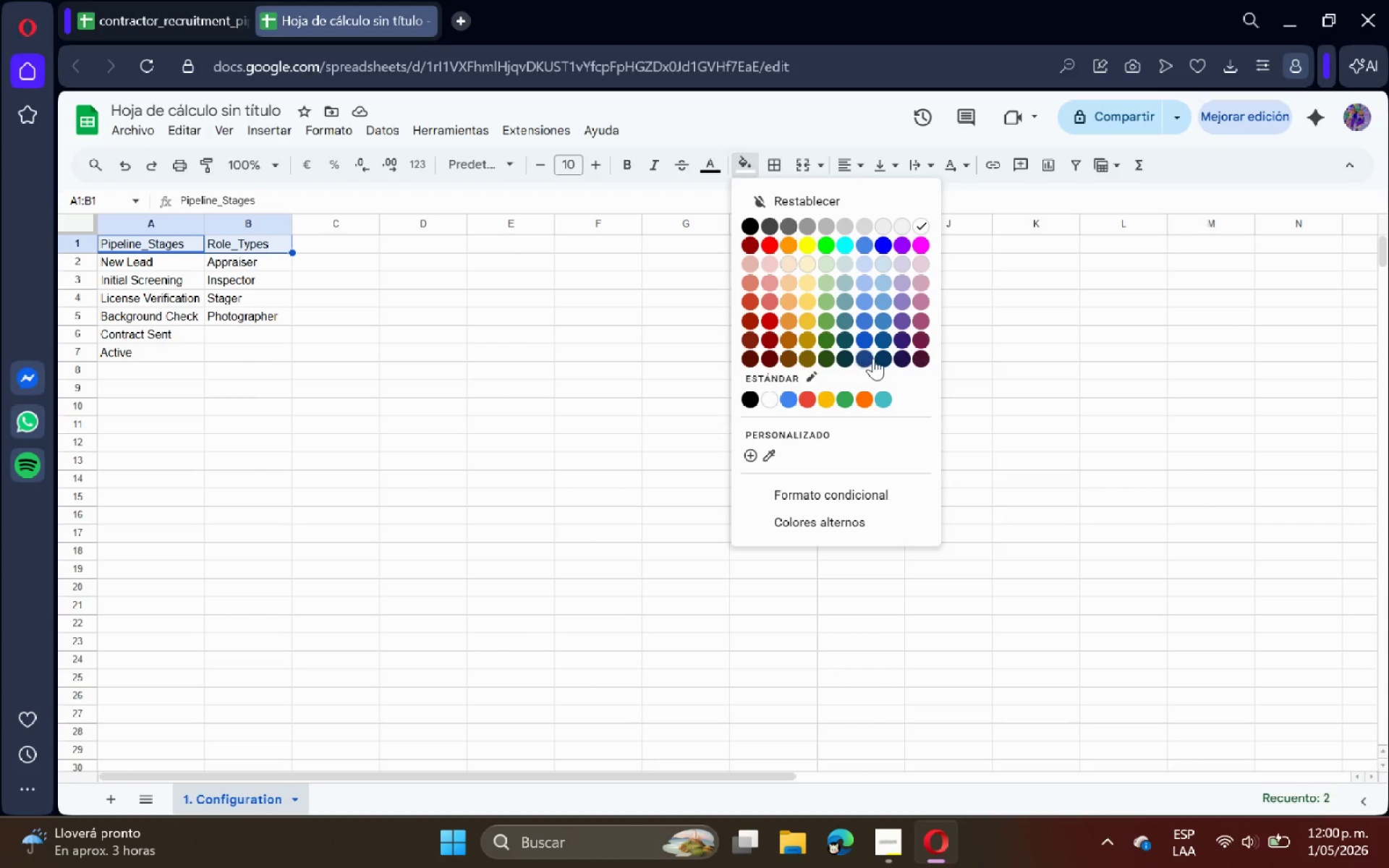 
left_click([880, 358])
 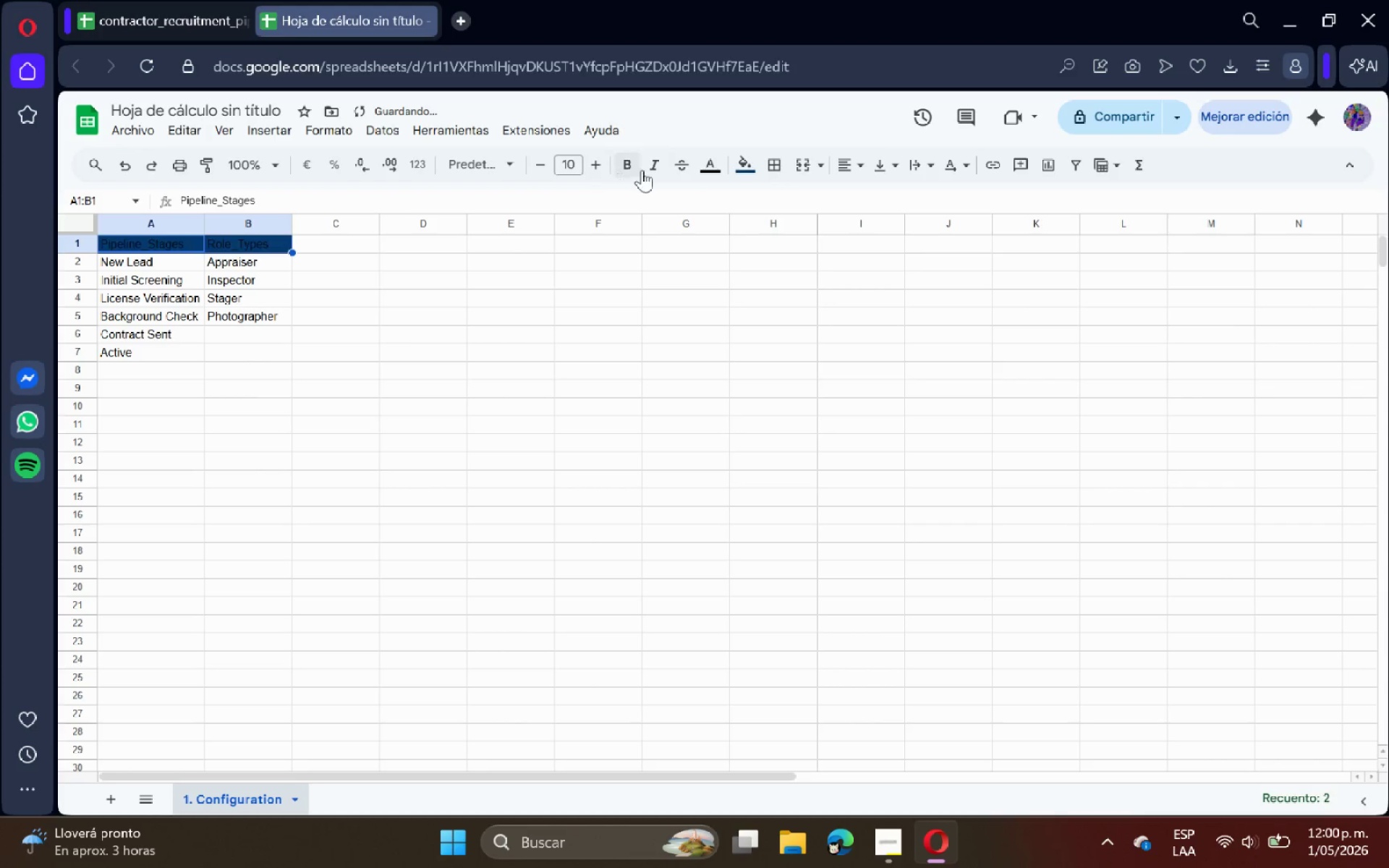 
left_click([715, 162])
 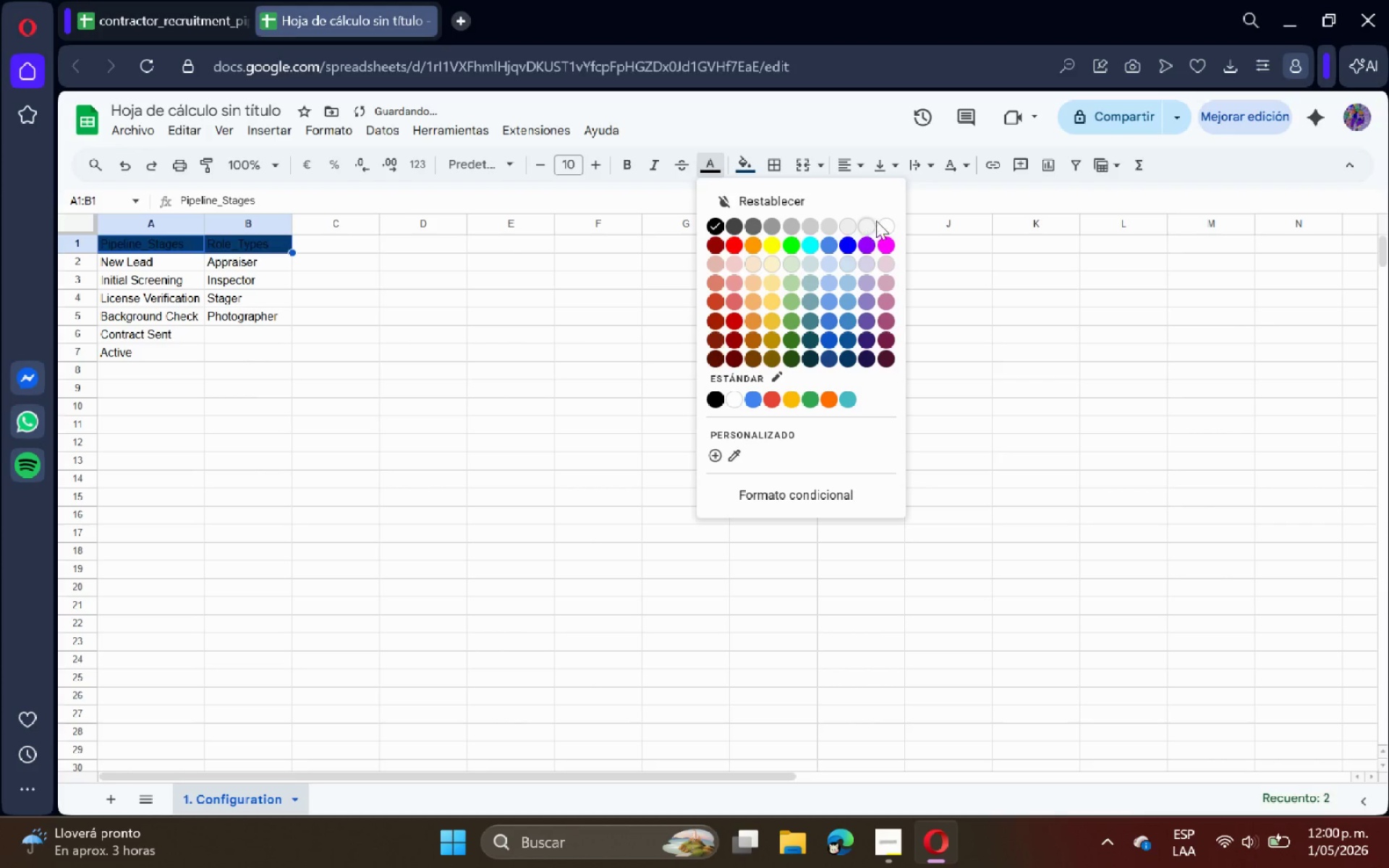 
left_click([887, 224])
 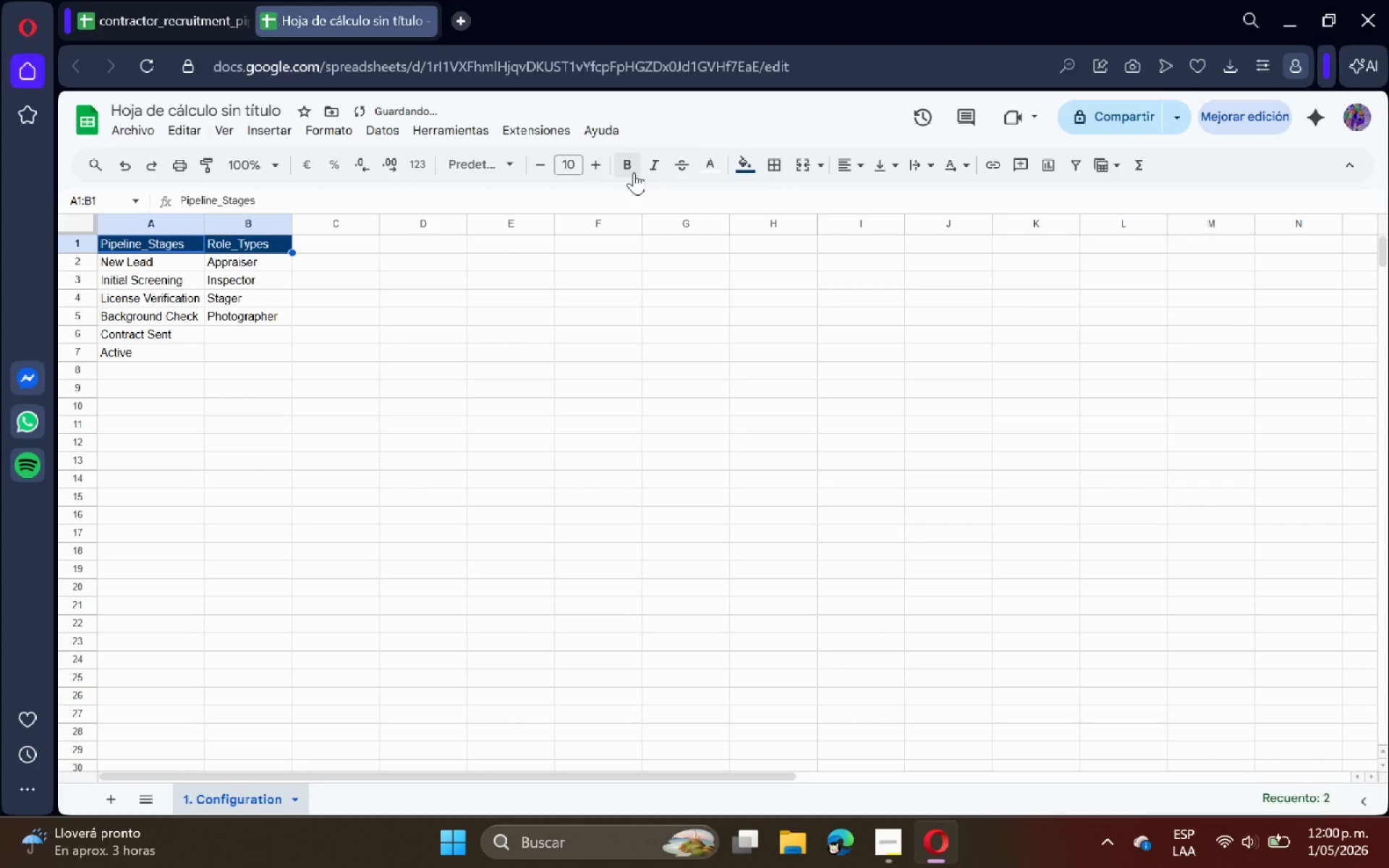 
left_click([634, 169])
 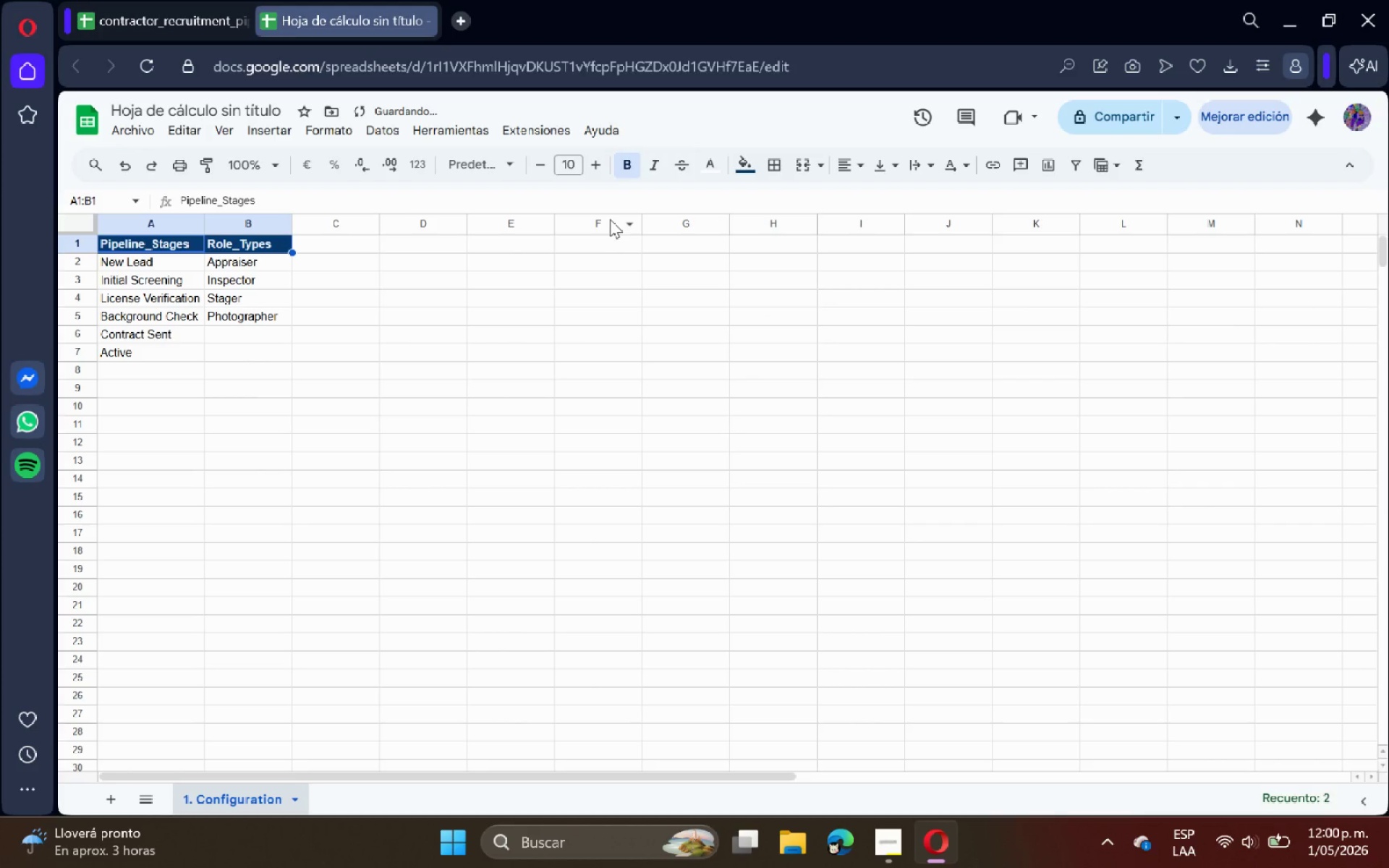 
left_click([463, 445])
 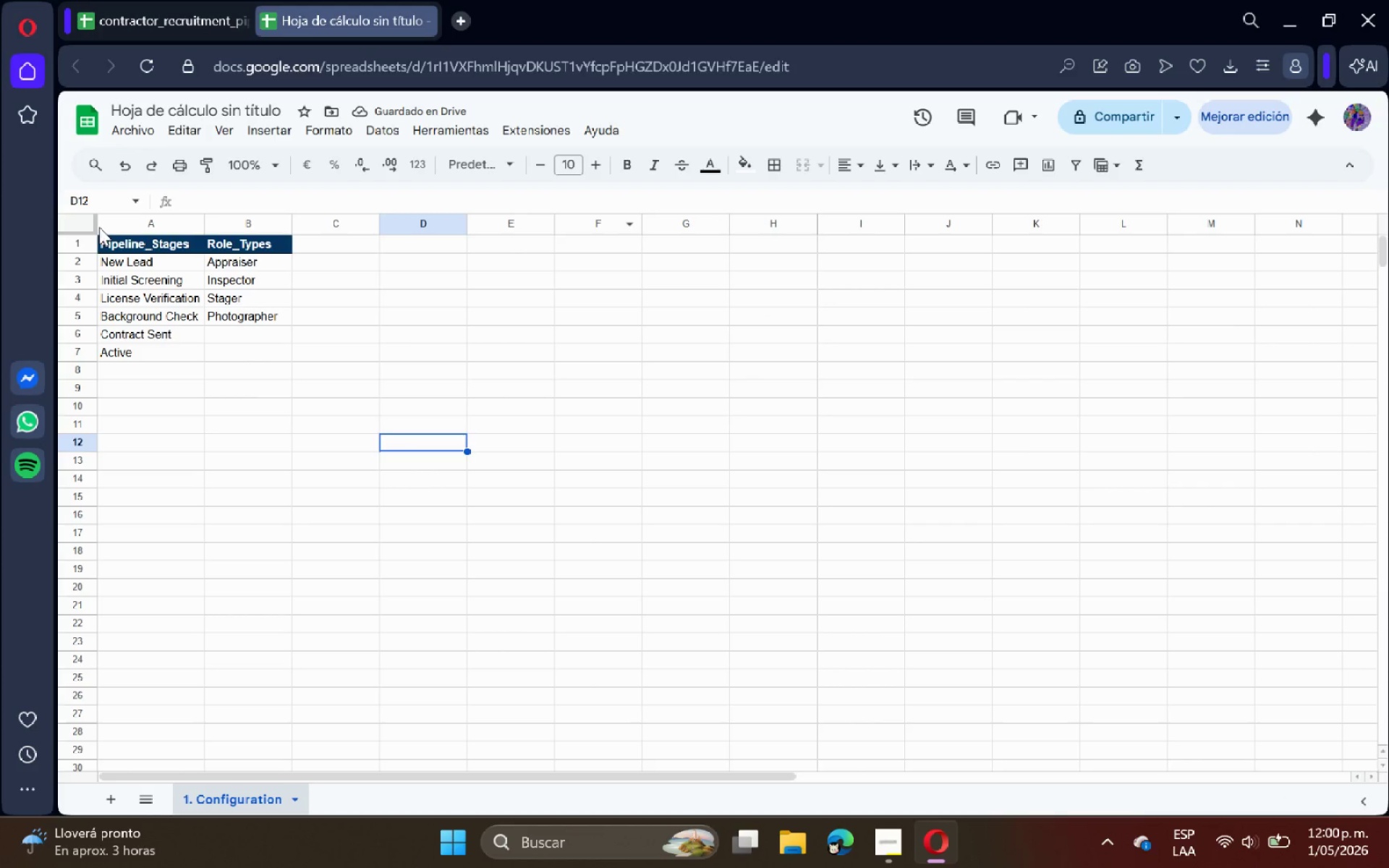 
left_click([77, 225])
 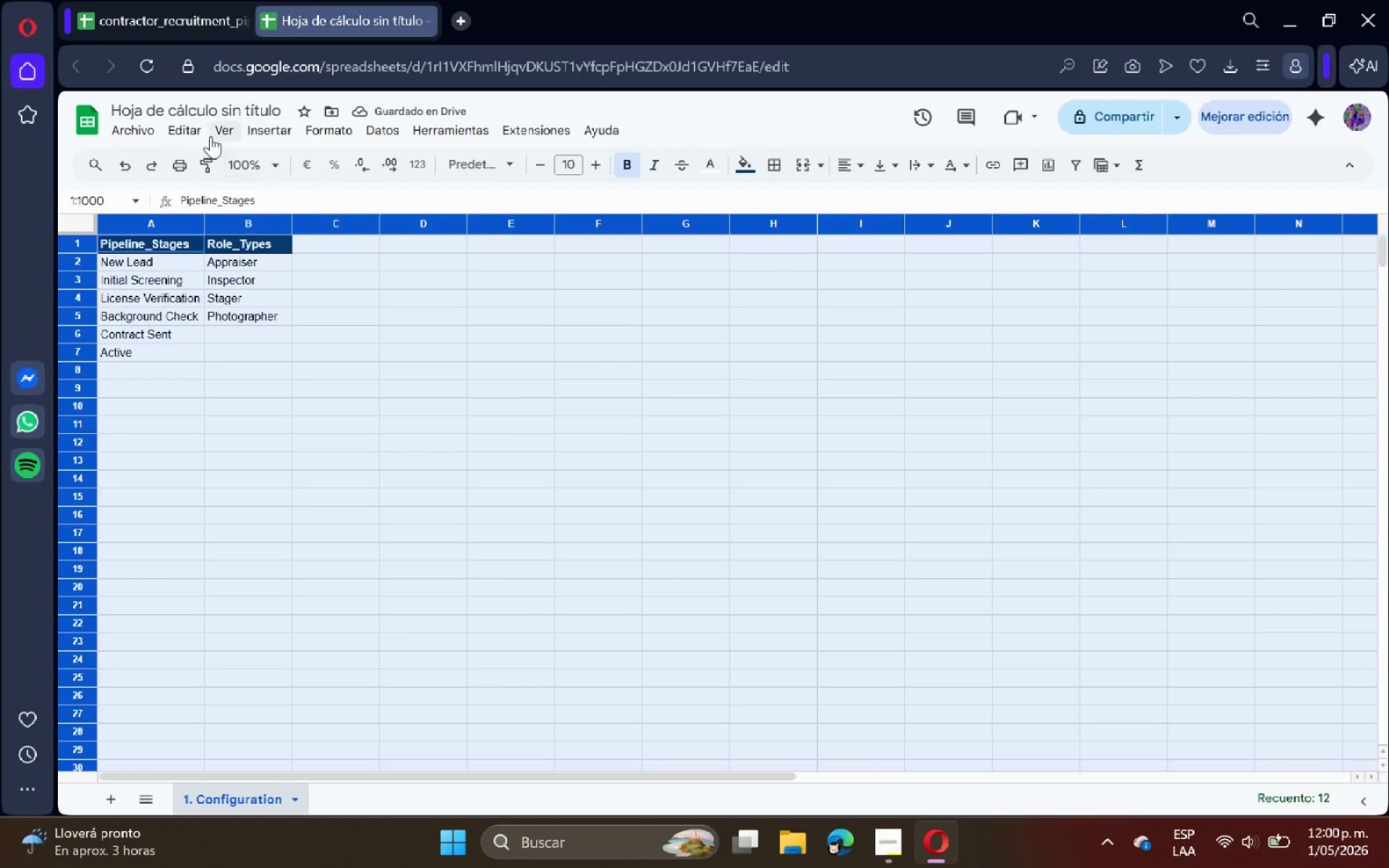 
left_click([216, 130])
 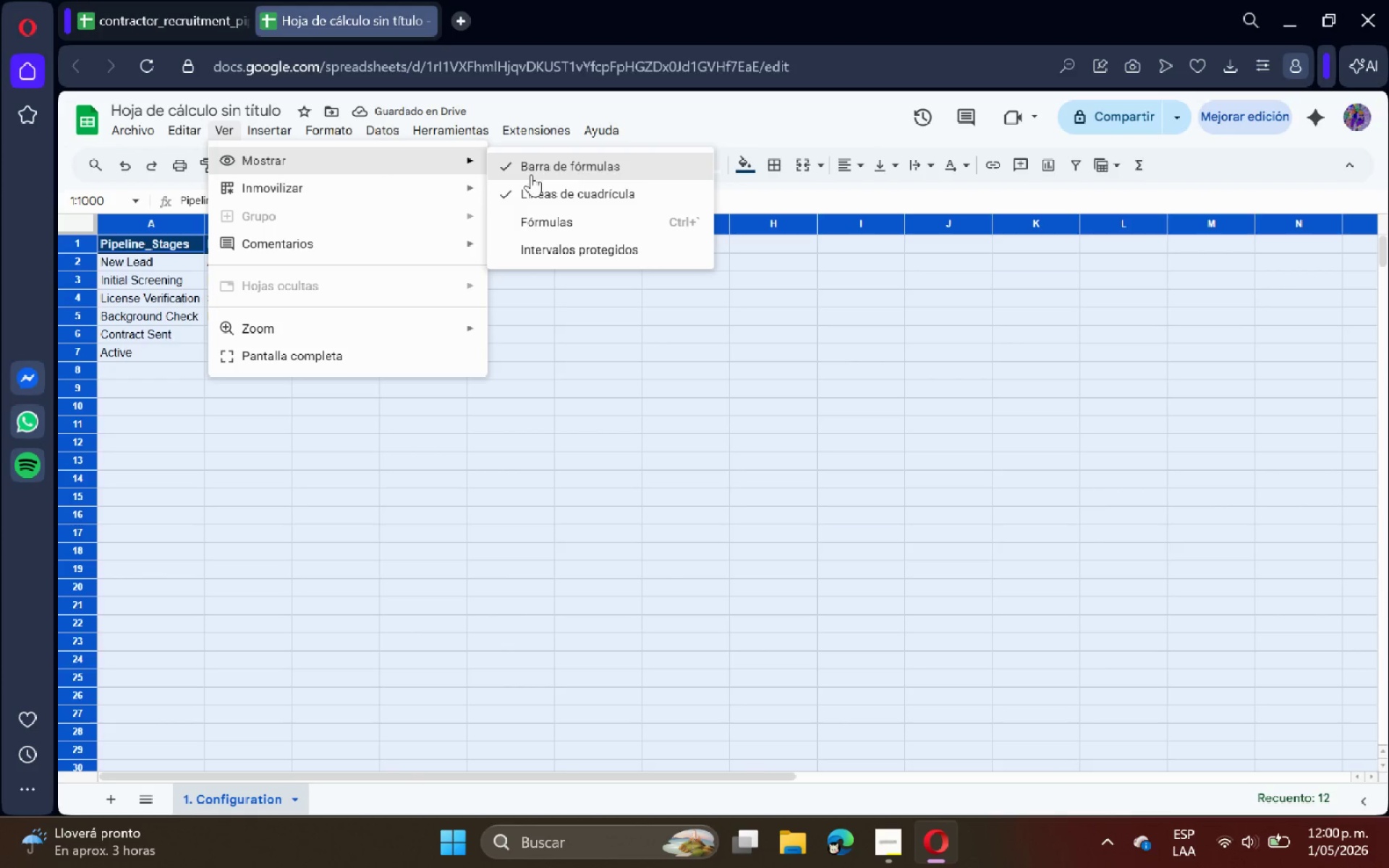 
double_click([387, 389])
 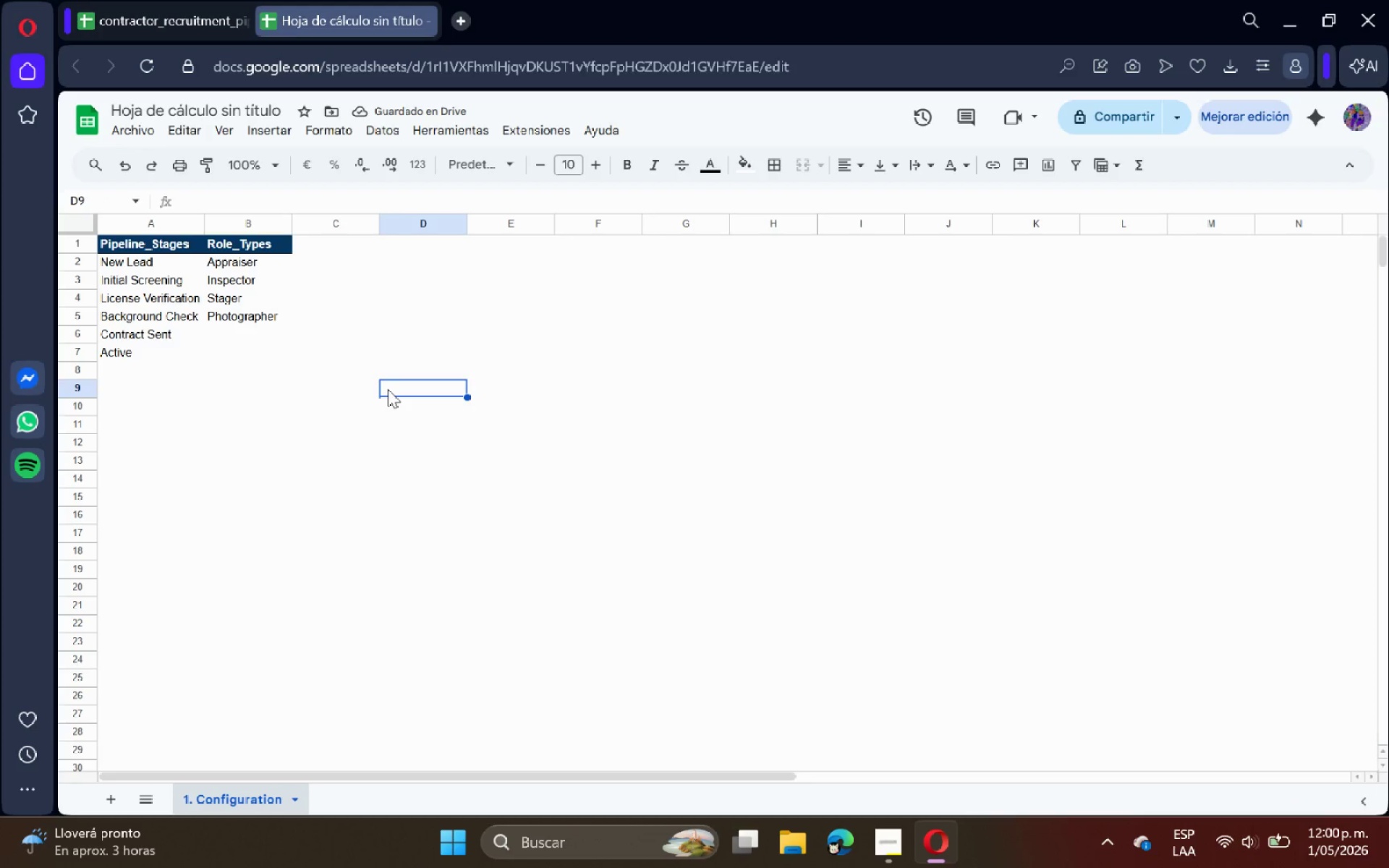 
wait(5.94)
 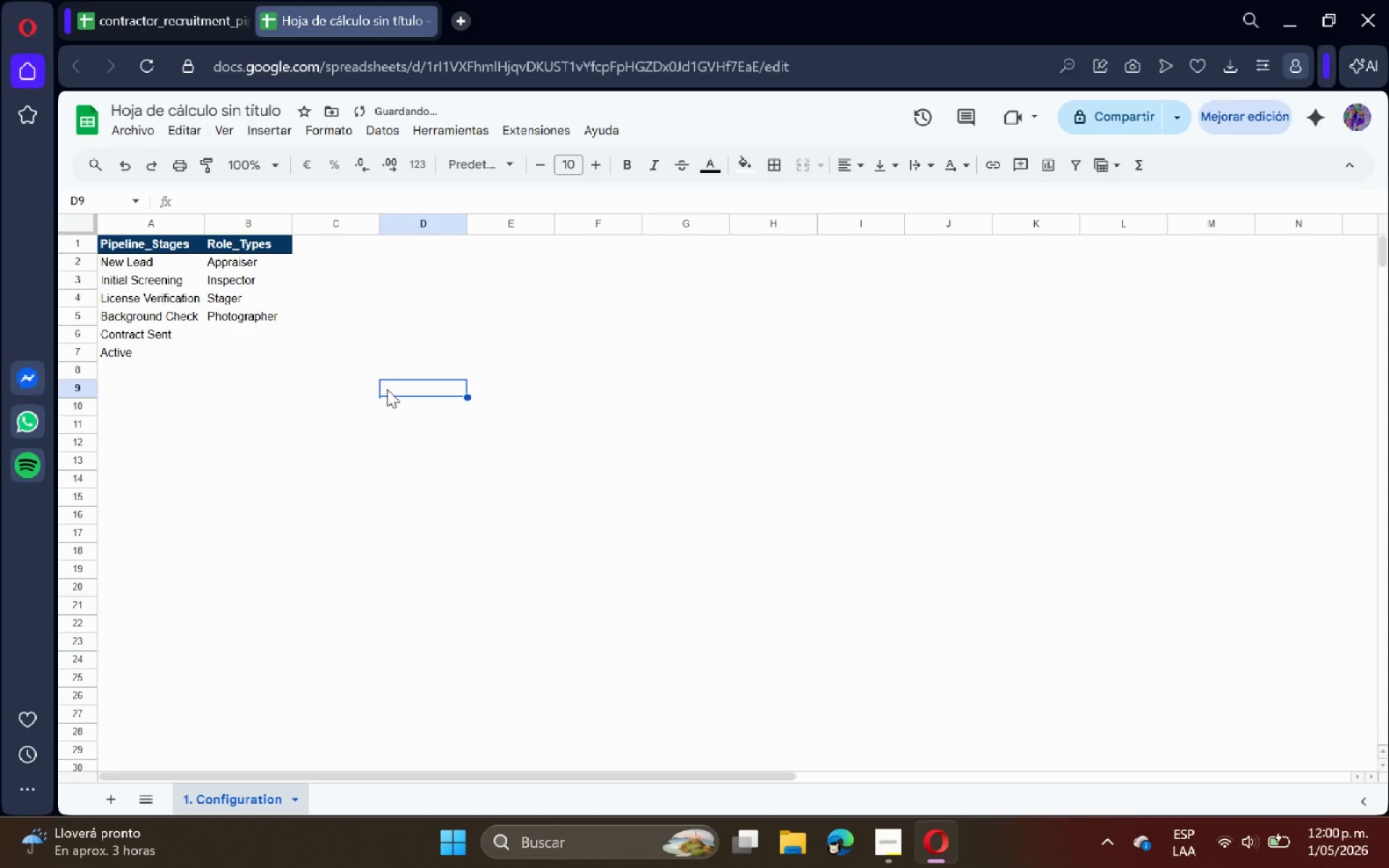 
left_click_drag(start_coordinate=[136, 262], to_coordinate=[236, 354])
 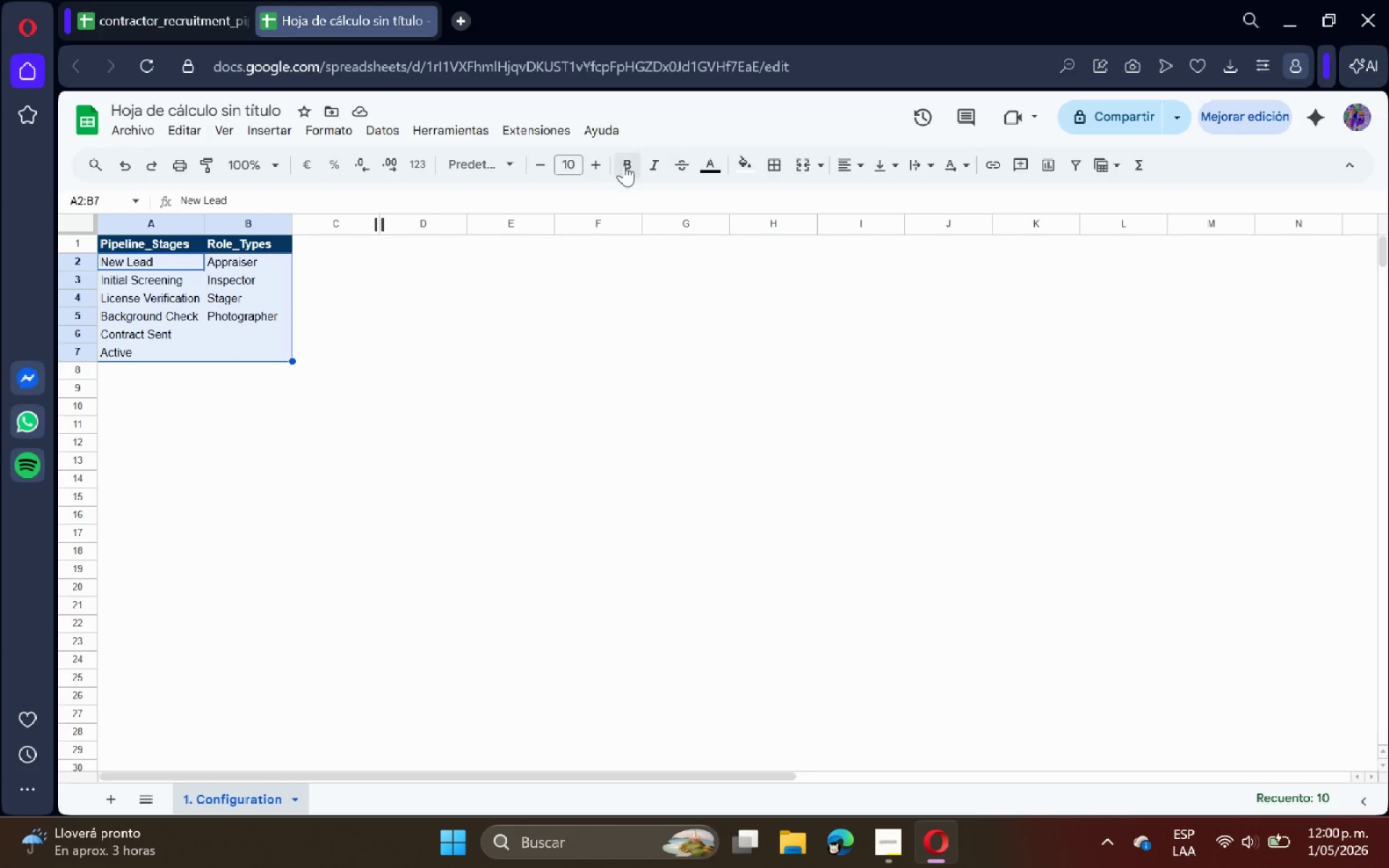 
left_click([629, 166])
 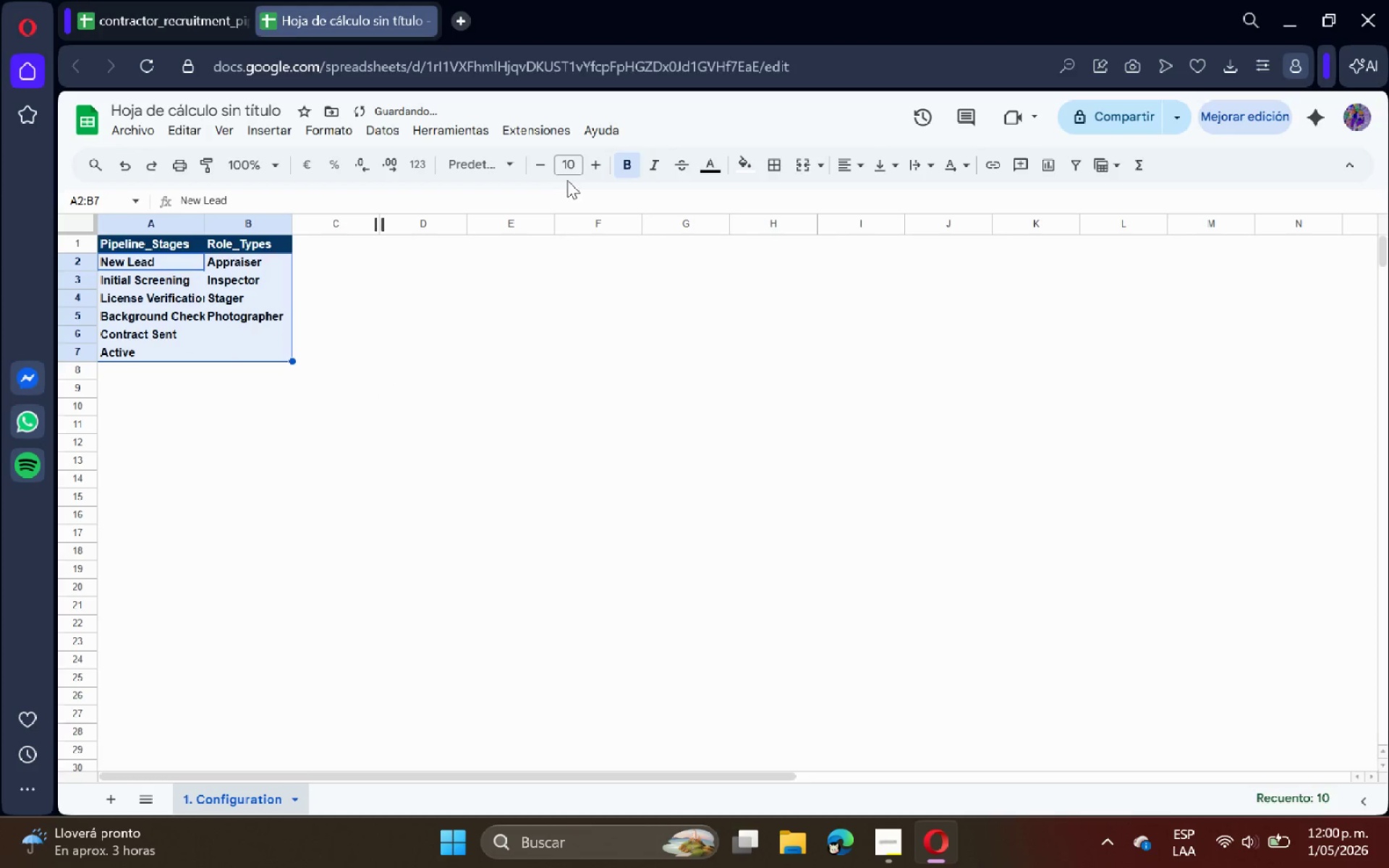 
left_click([587, 174])
 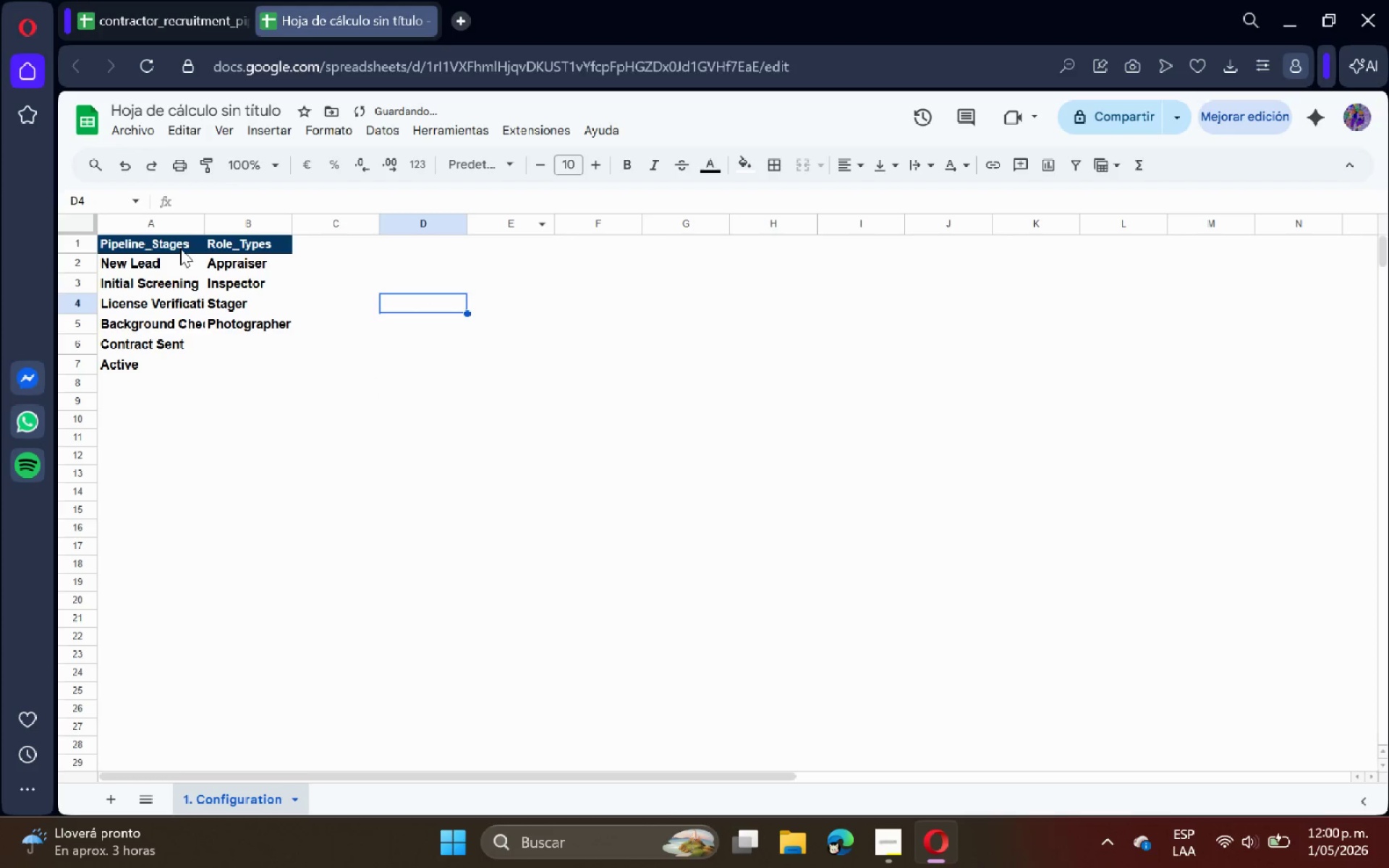 
left_click_drag(start_coordinate=[156, 242], to_coordinate=[251, 245])
 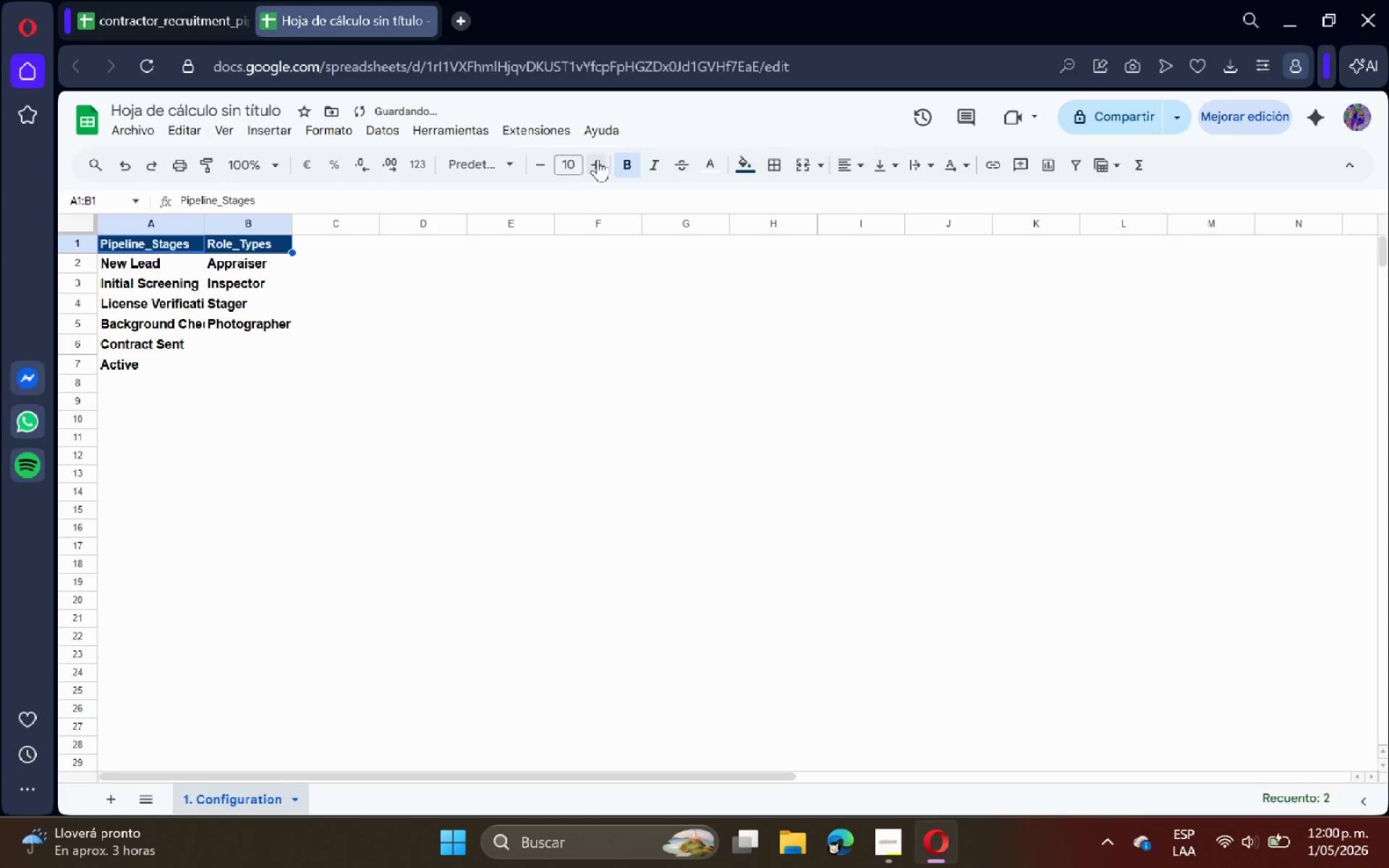 
double_click([598, 159])
 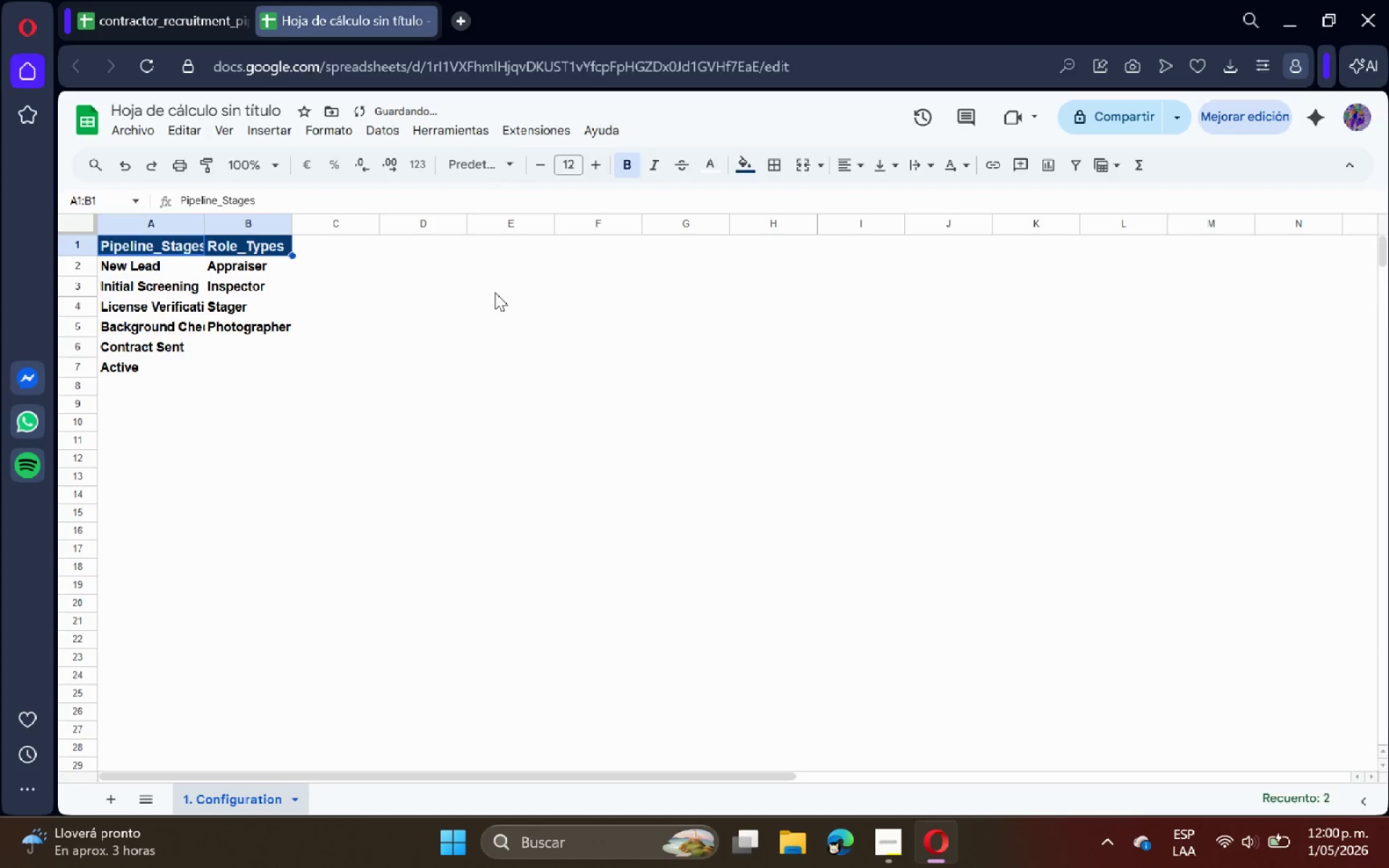 
triple_click([495, 292])
 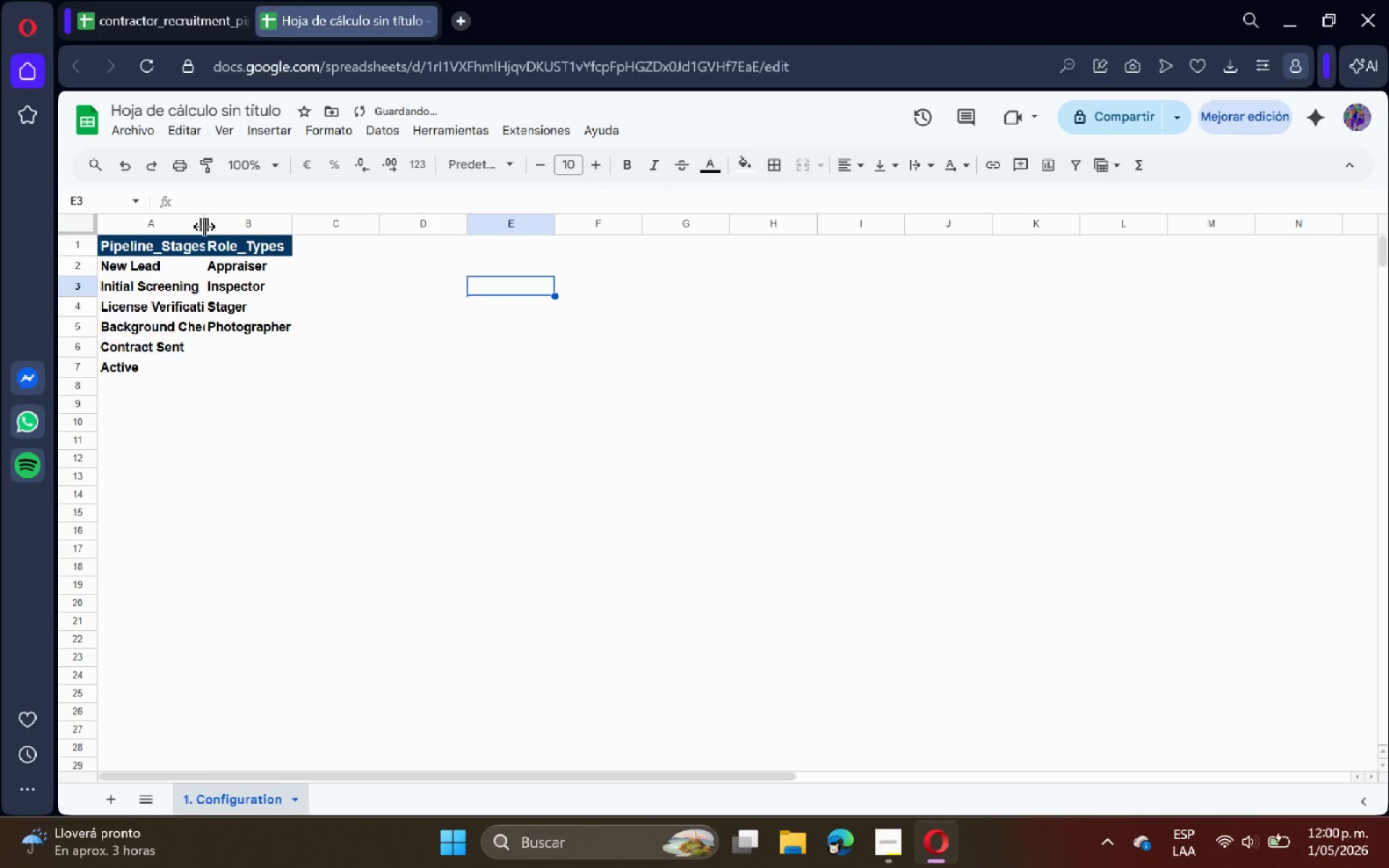 
double_click([204, 226])
 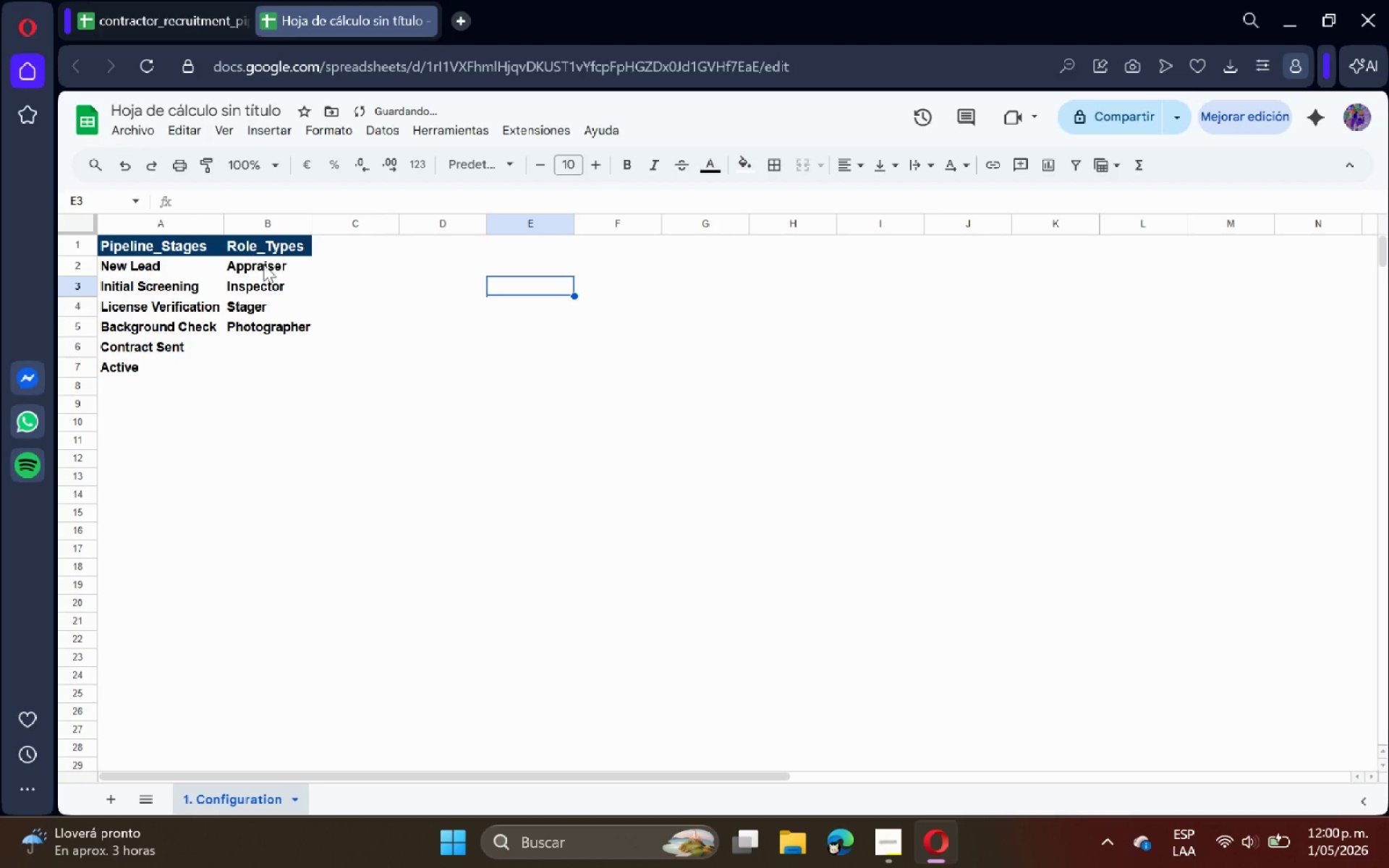 
left_click_drag(start_coordinate=[133, 266], to_coordinate=[276, 373])
 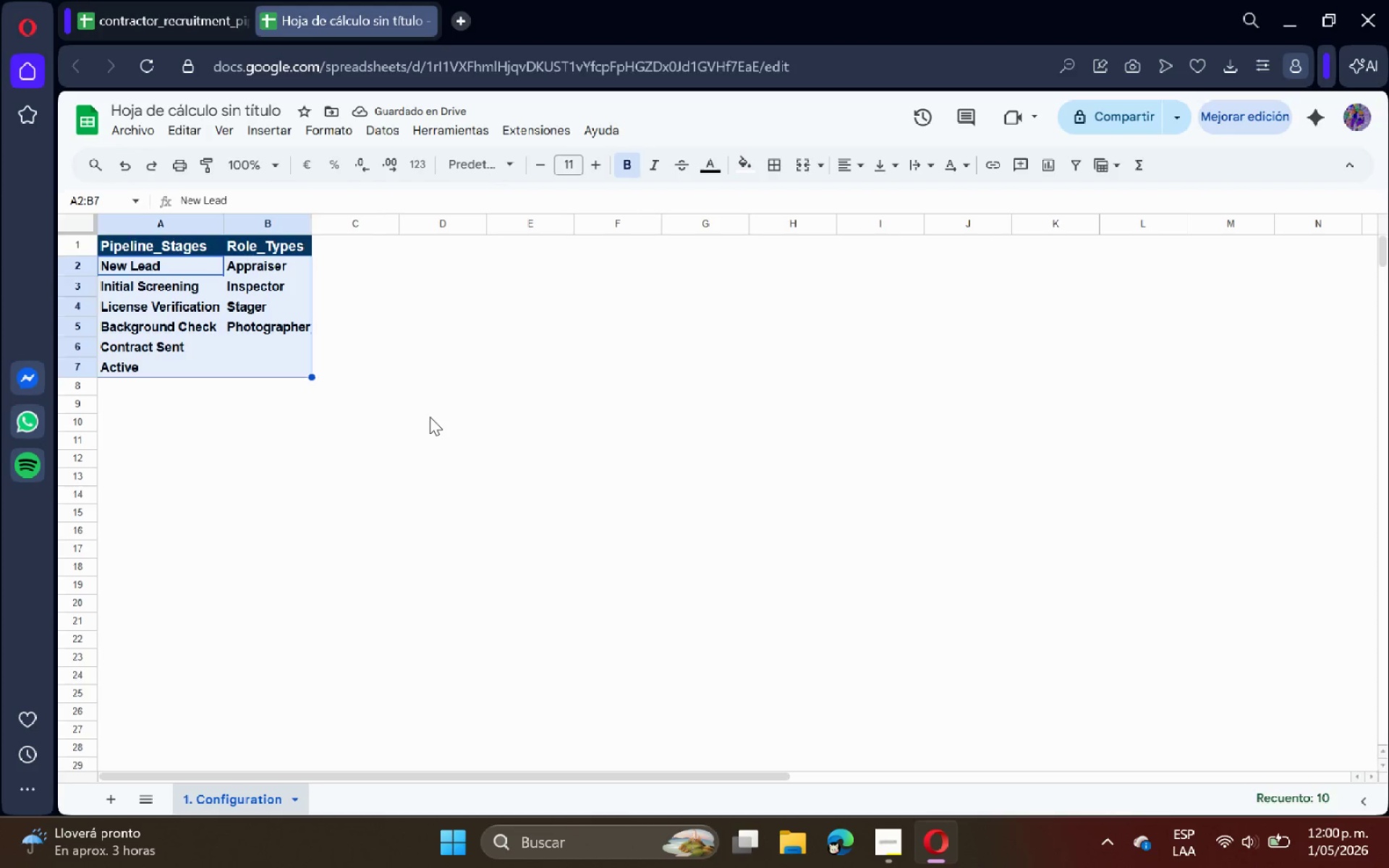 
left_click([430, 417])
 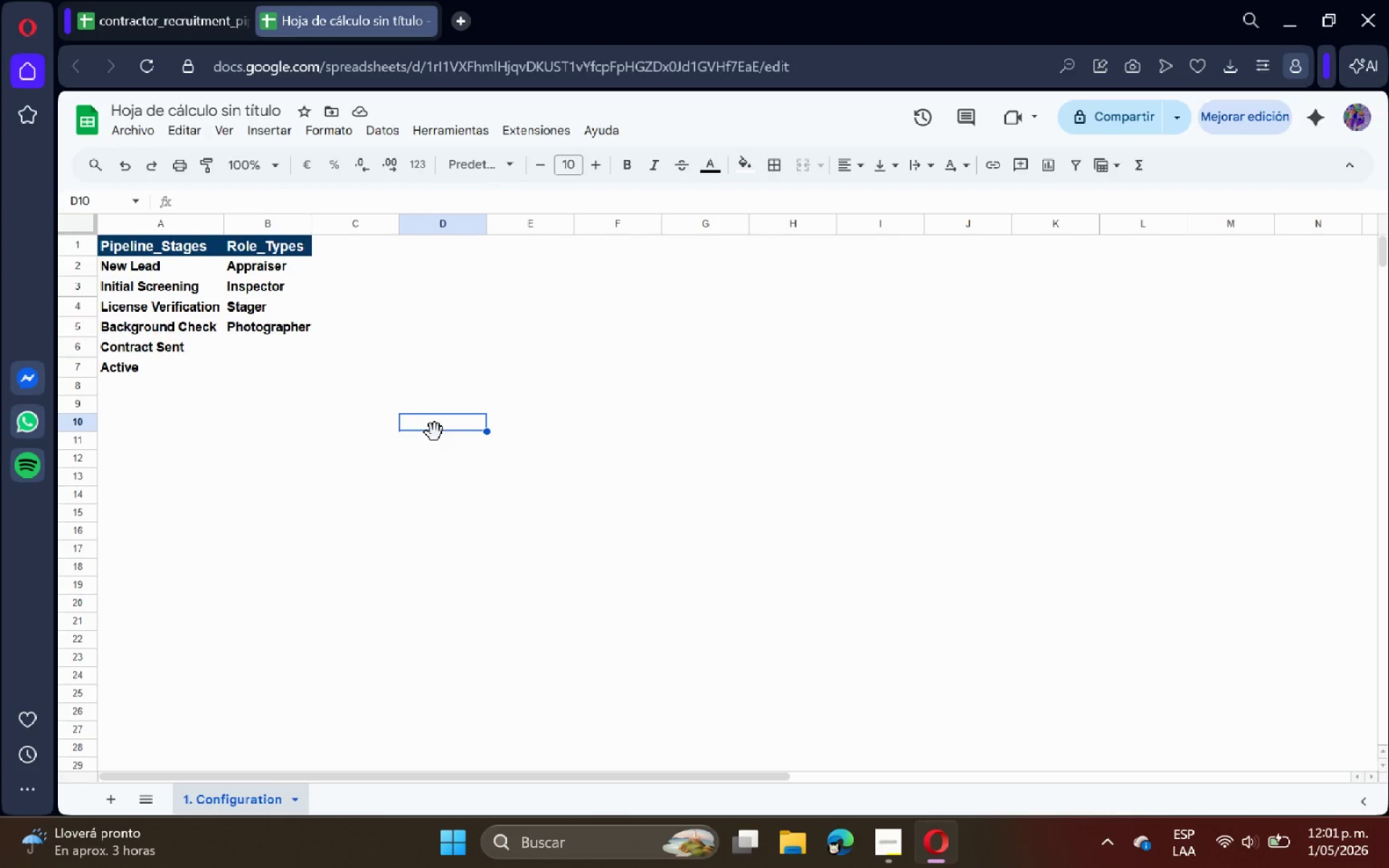 
right_click([188, 806])
 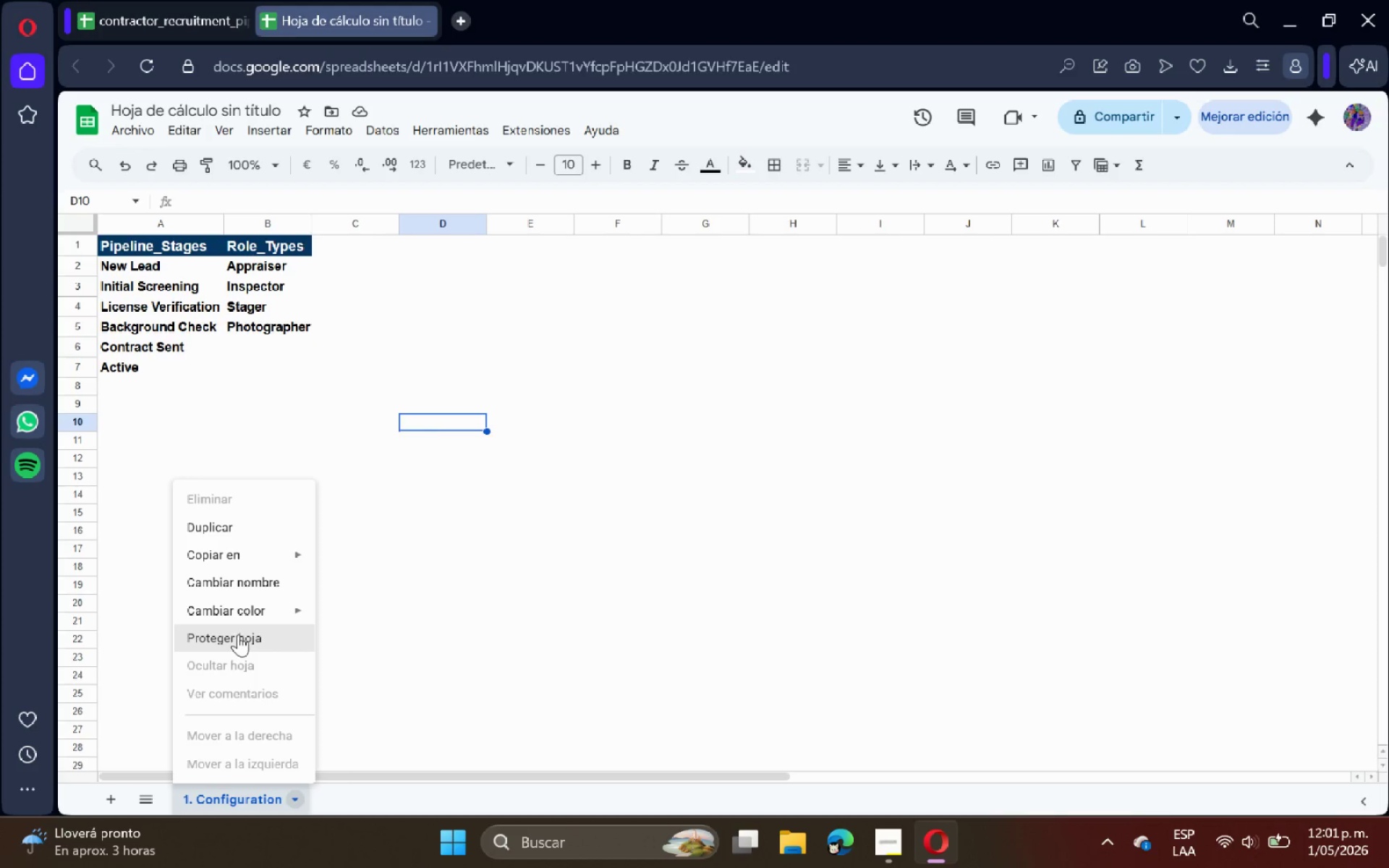 
left_click([242, 636])
 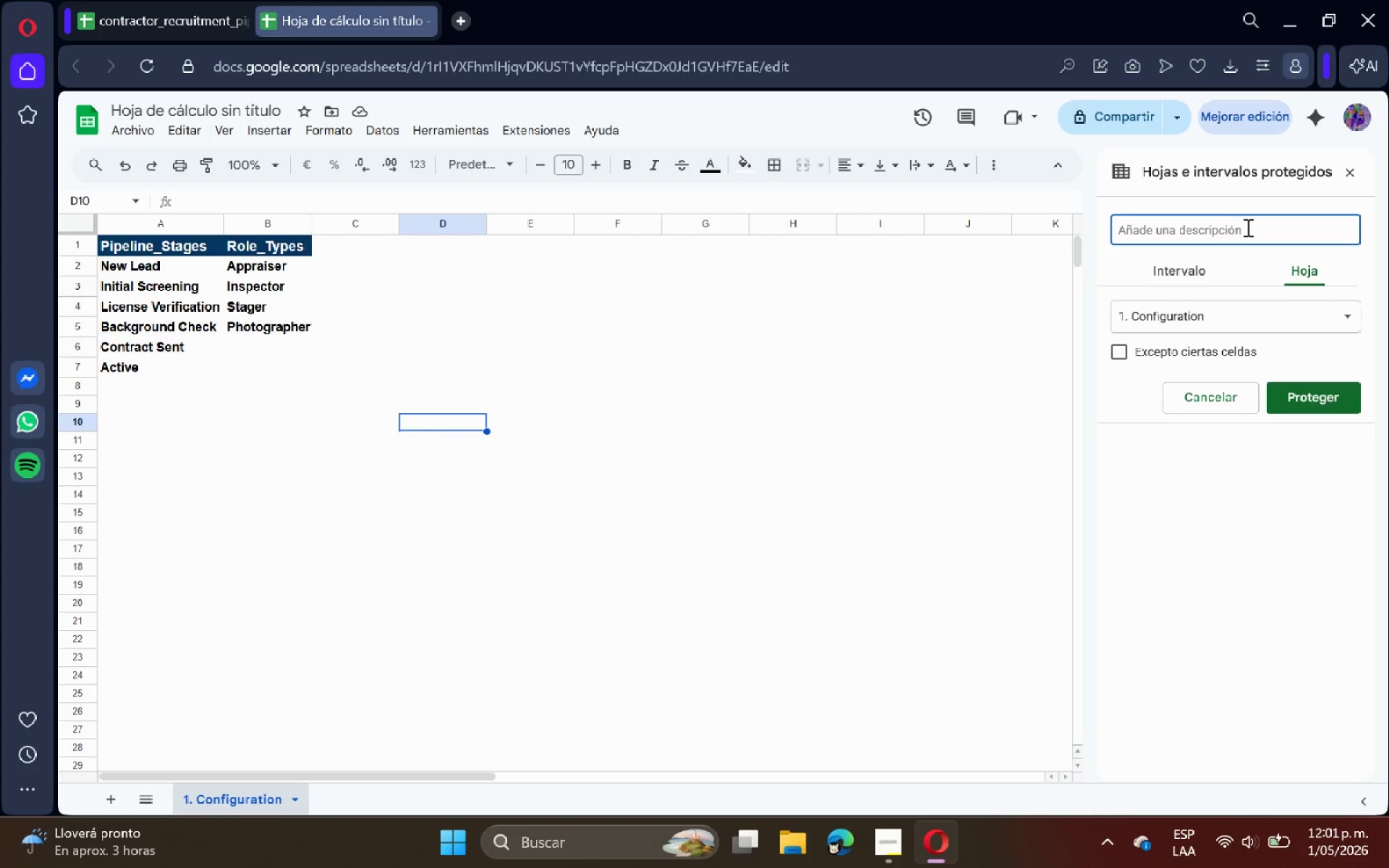 
type(Params)
 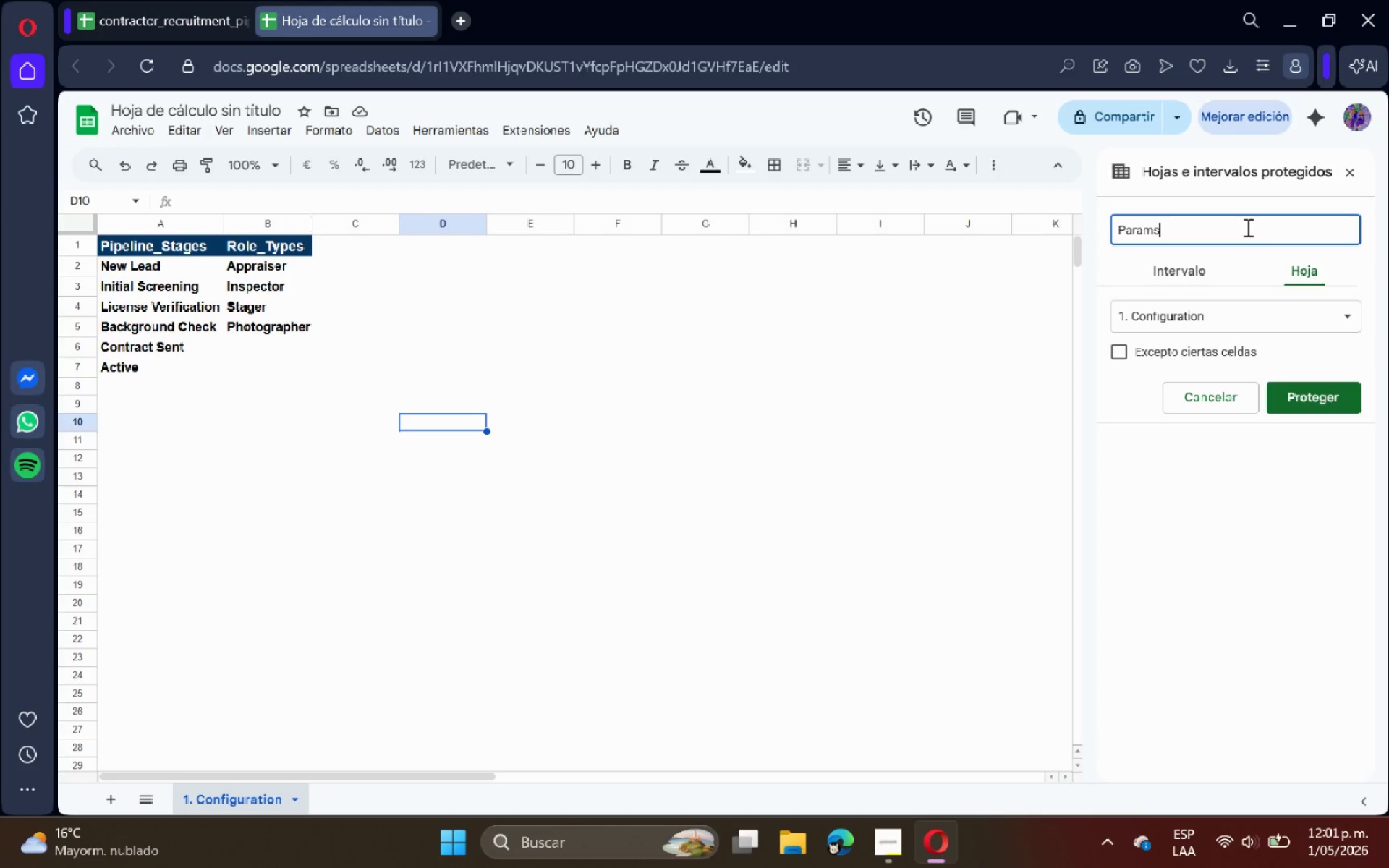 
key(Enter)
 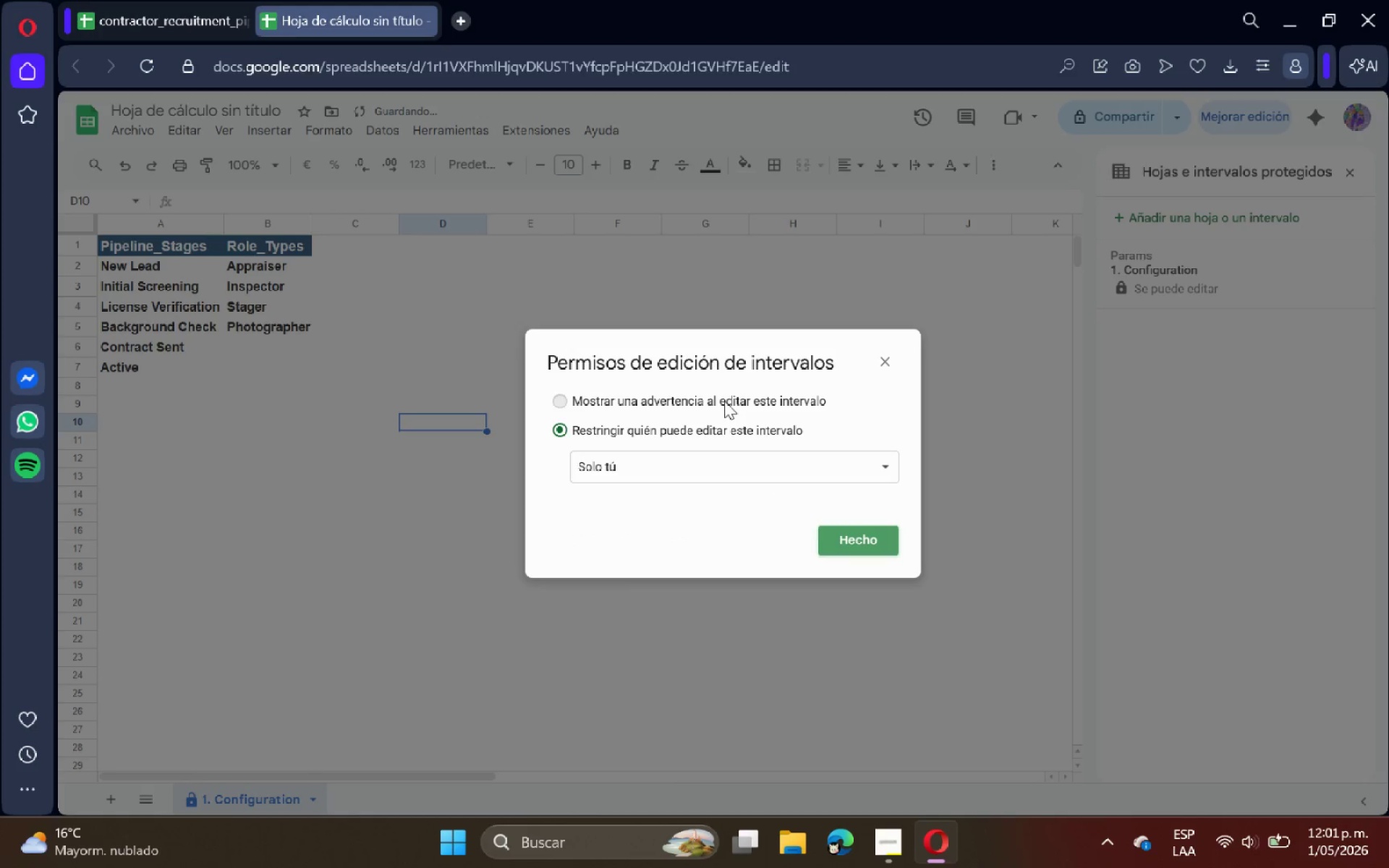 
left_click([831, 527])
 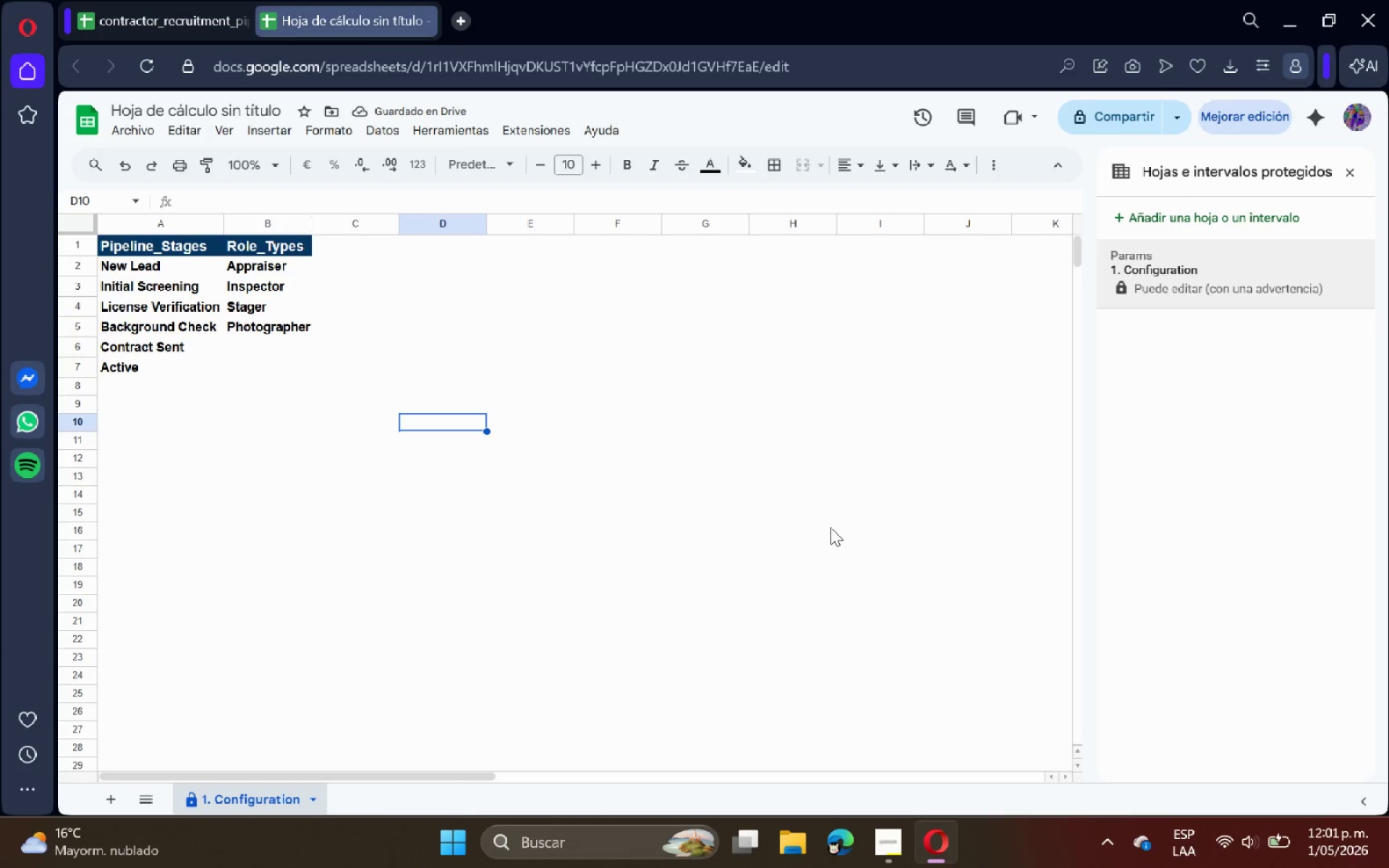 
left_click([171, 388])
 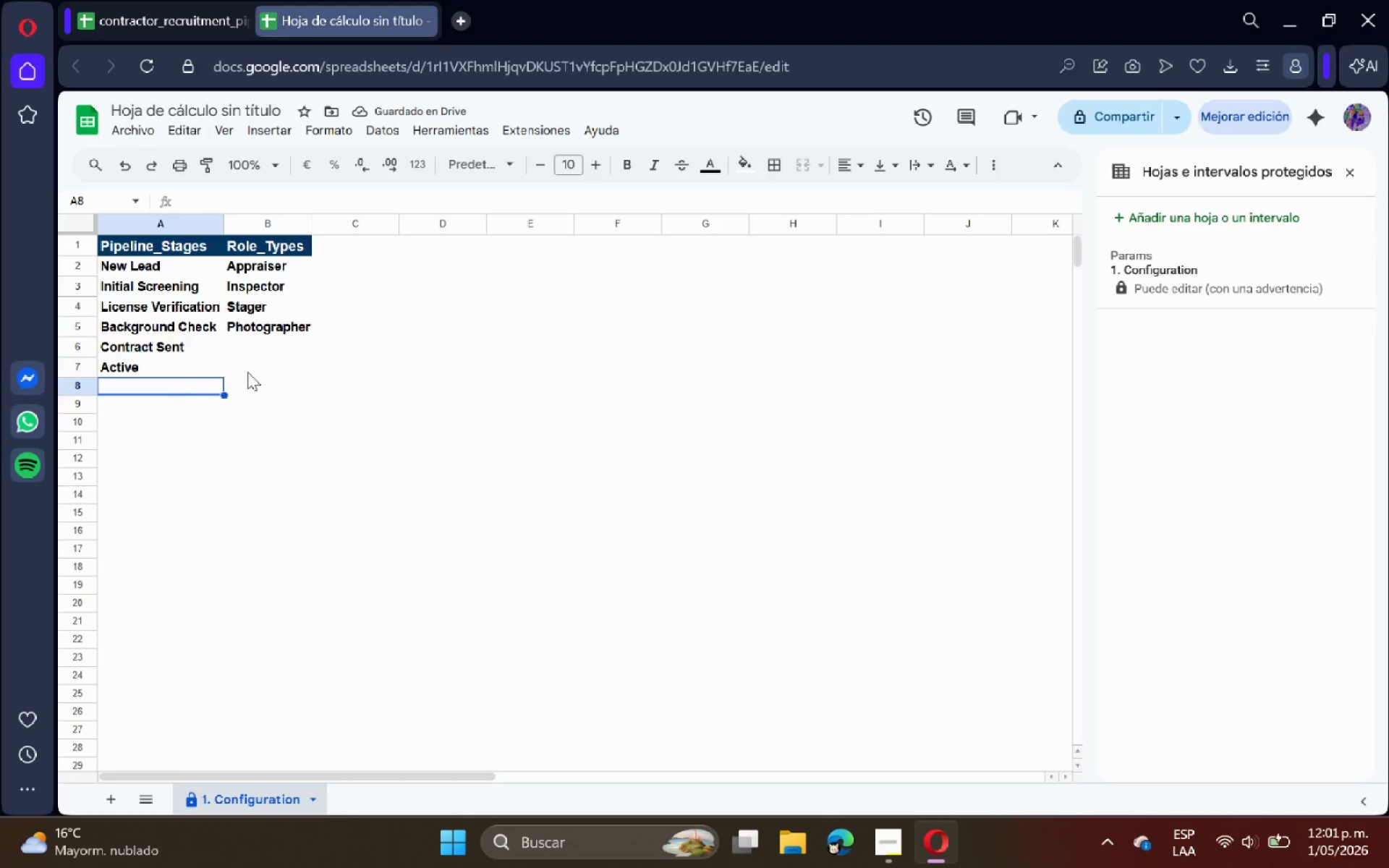 
left_click([261, 369])
 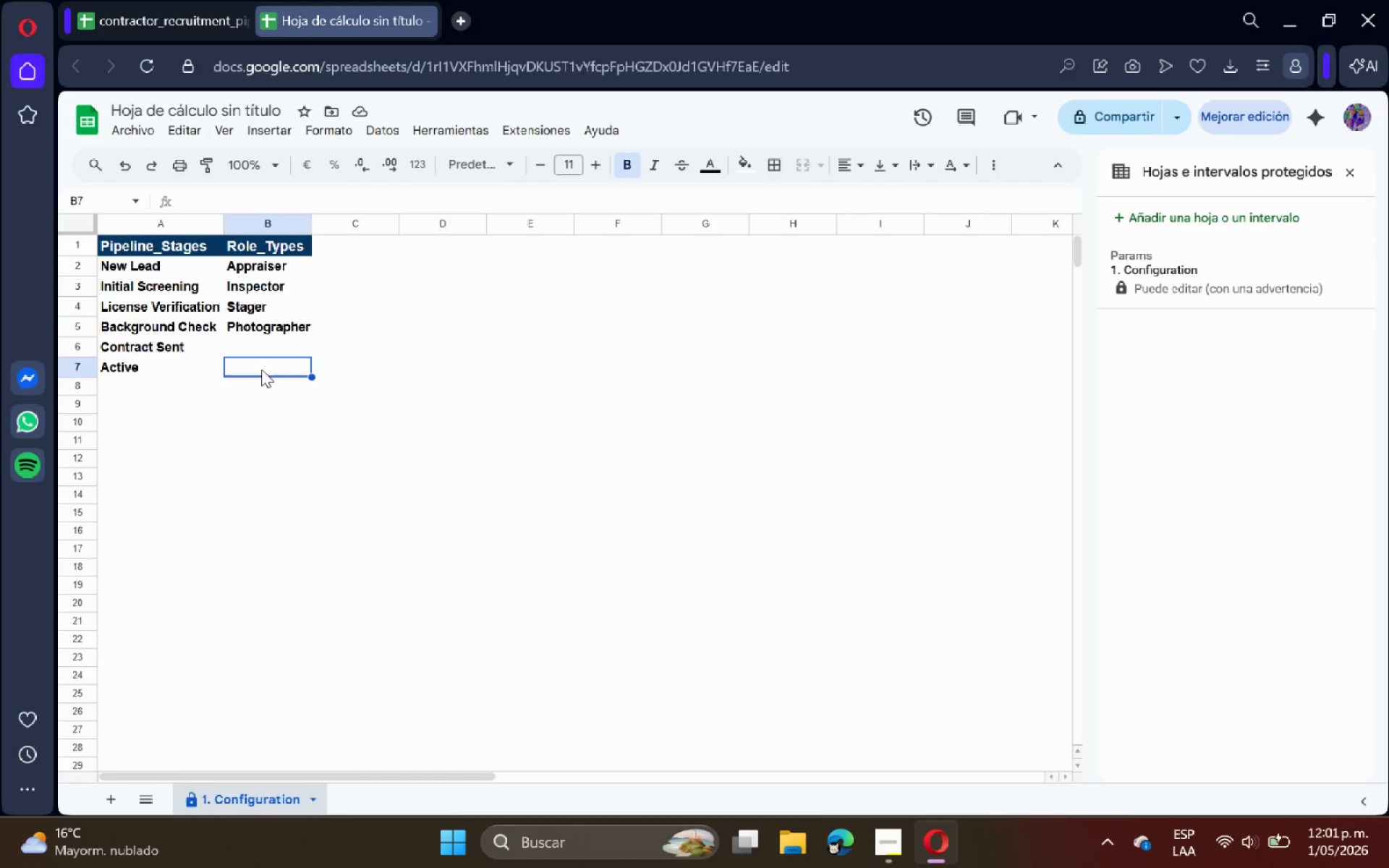 
scroll: coordinate [261, 369], scroll_direction: up, amount: 2.0
 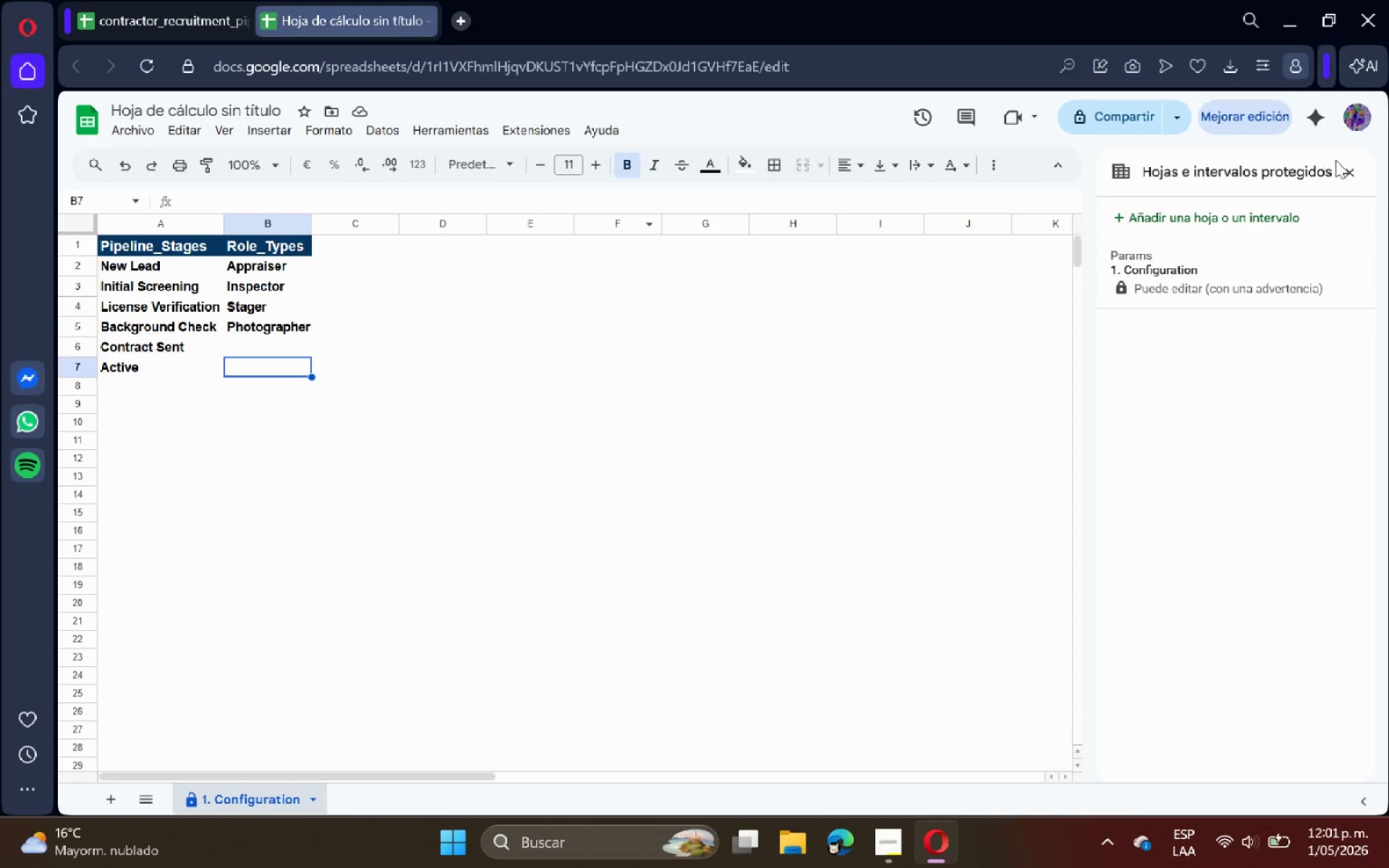 
left_click([1348, 170])
 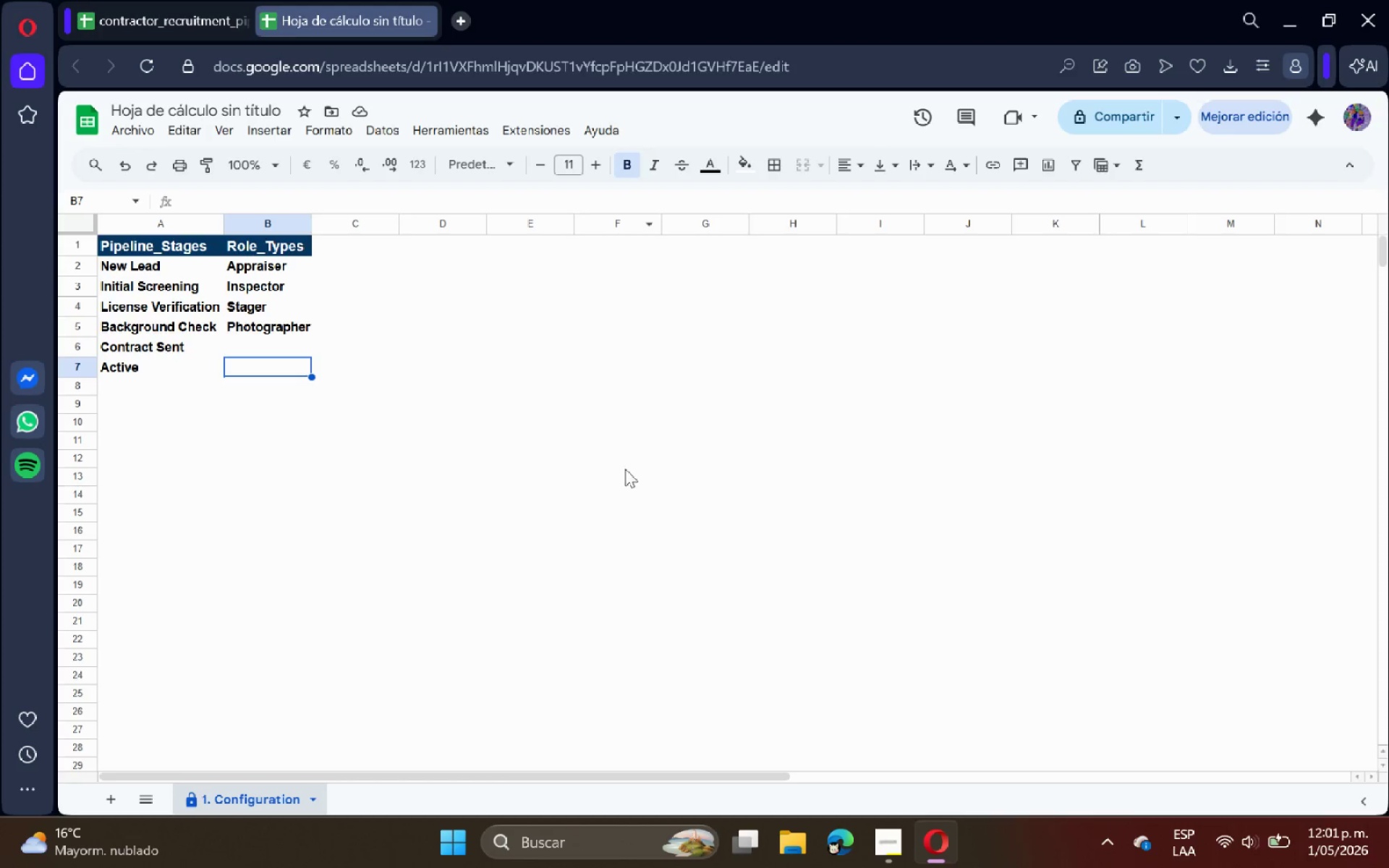 
scroll: coordinate [569, 481], scroll_direction: up, amount: 2.0
 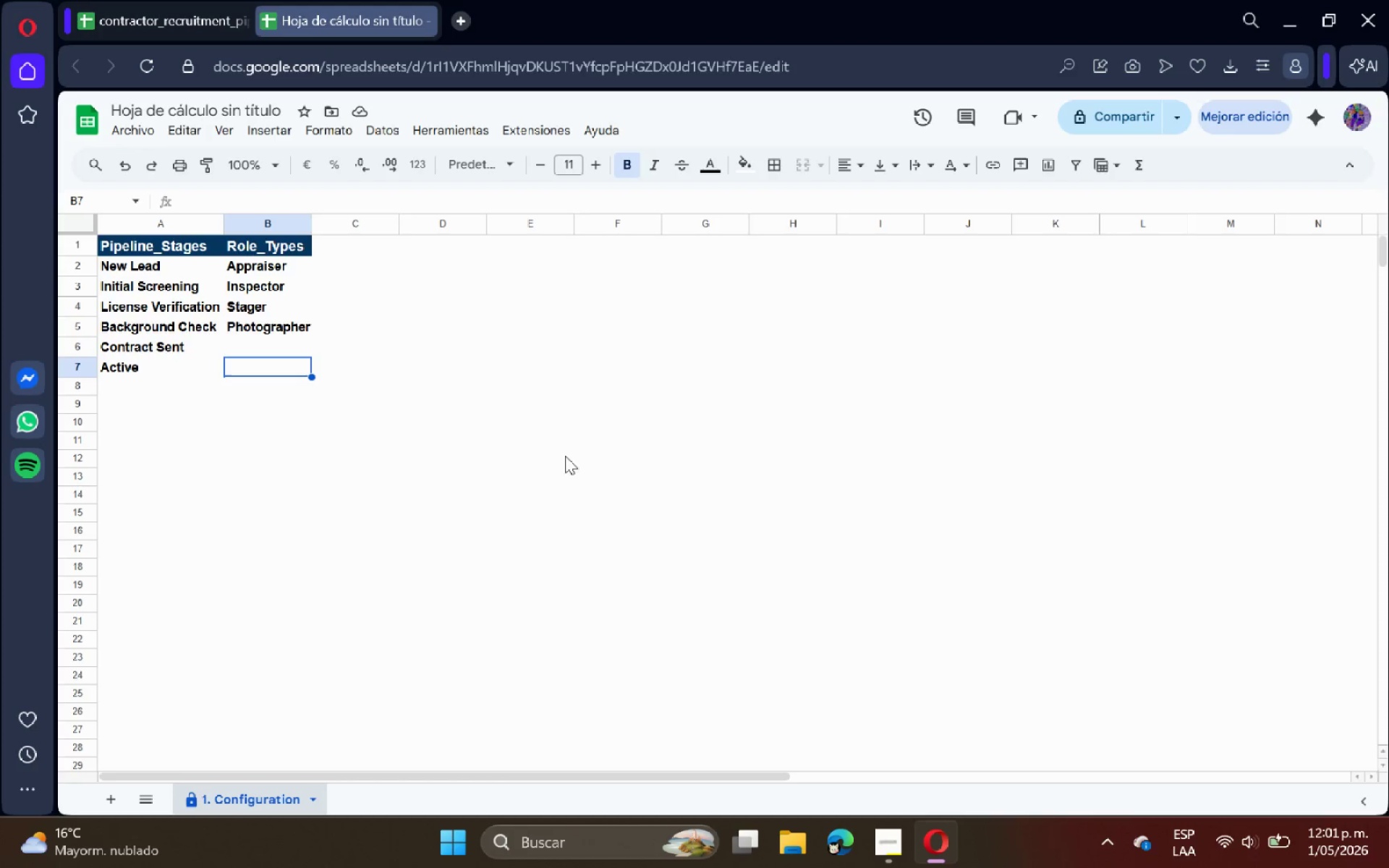 
wait(5.8)
 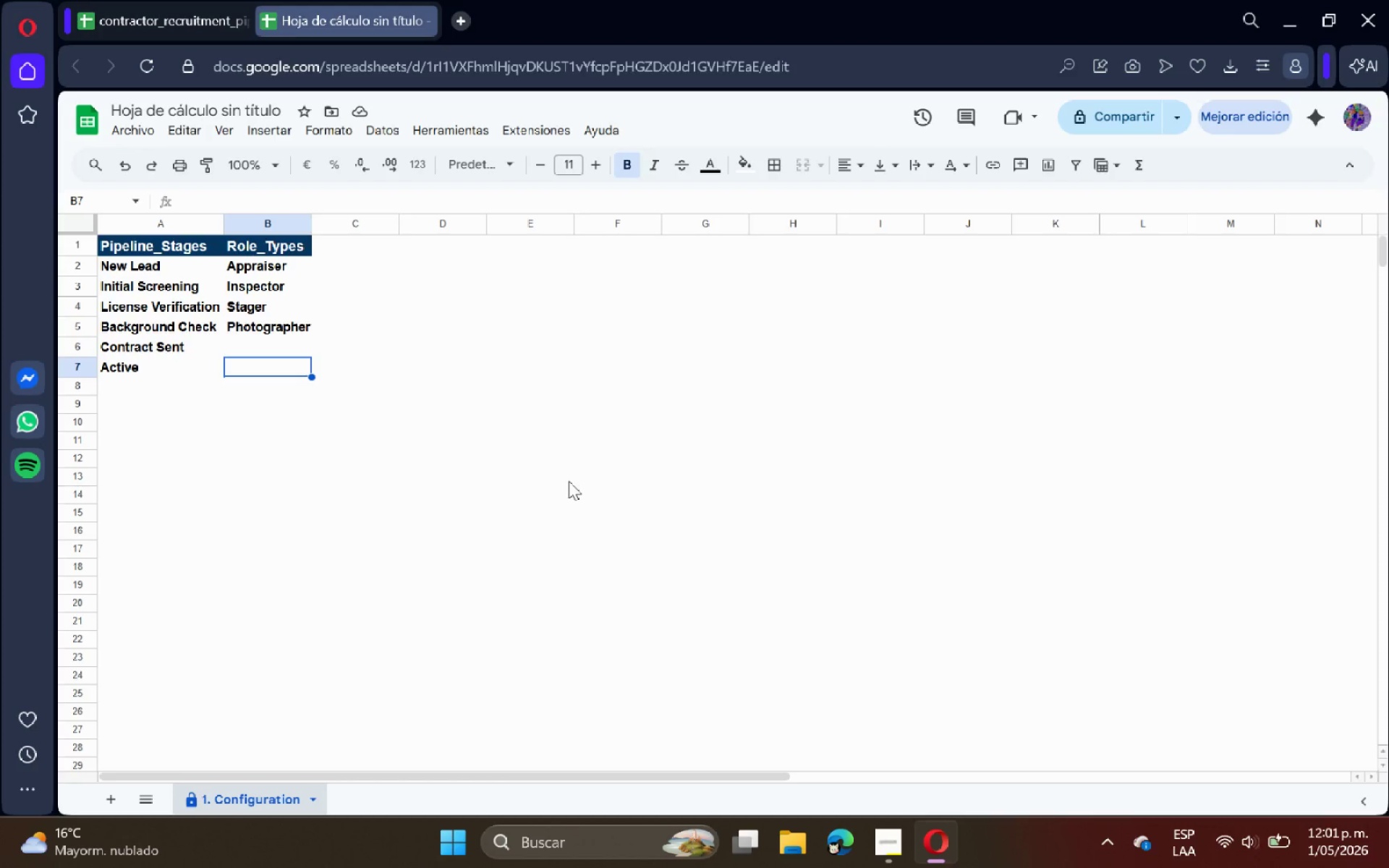 
left_click([114, 803])
 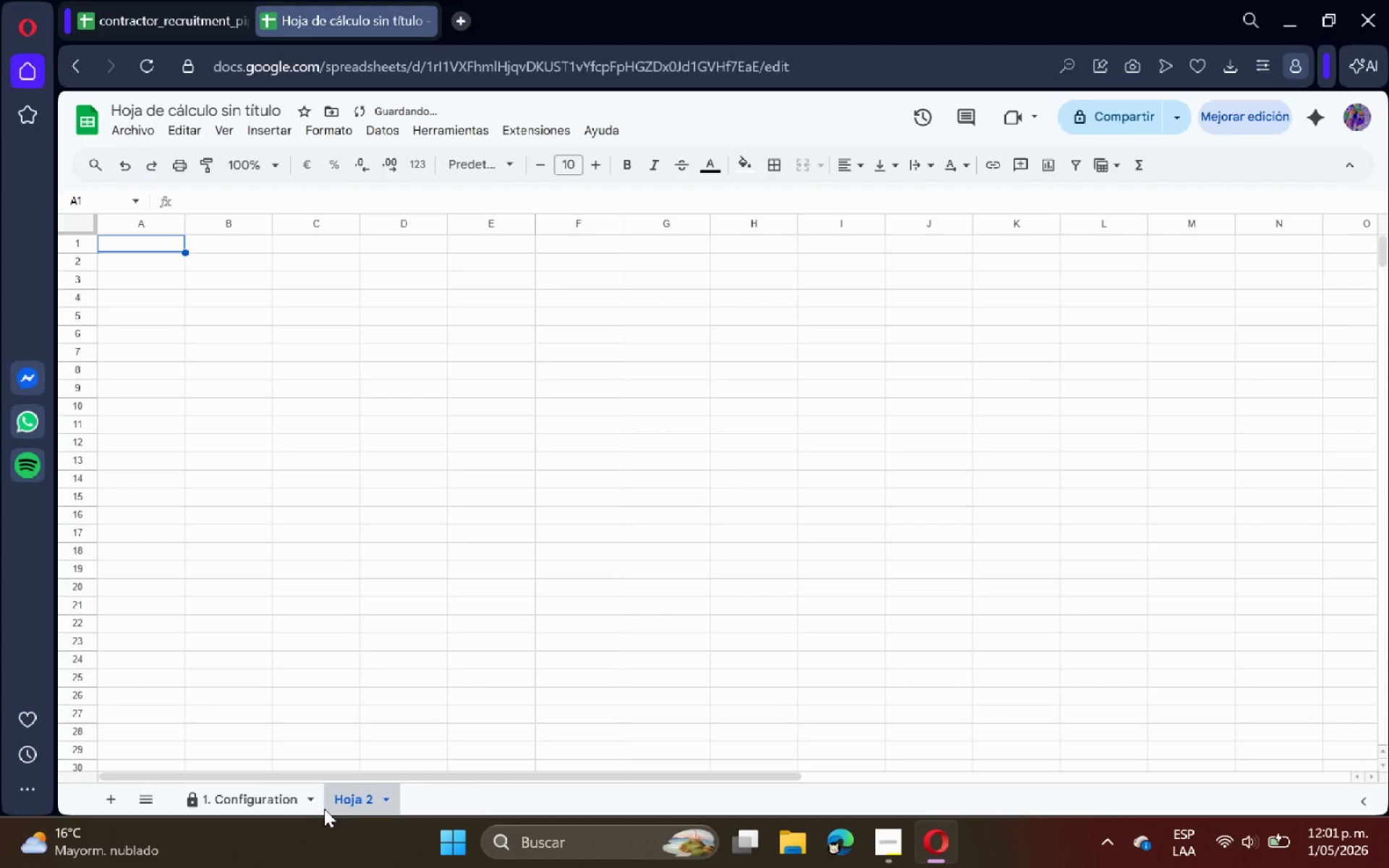 
double_click([349, 805])
 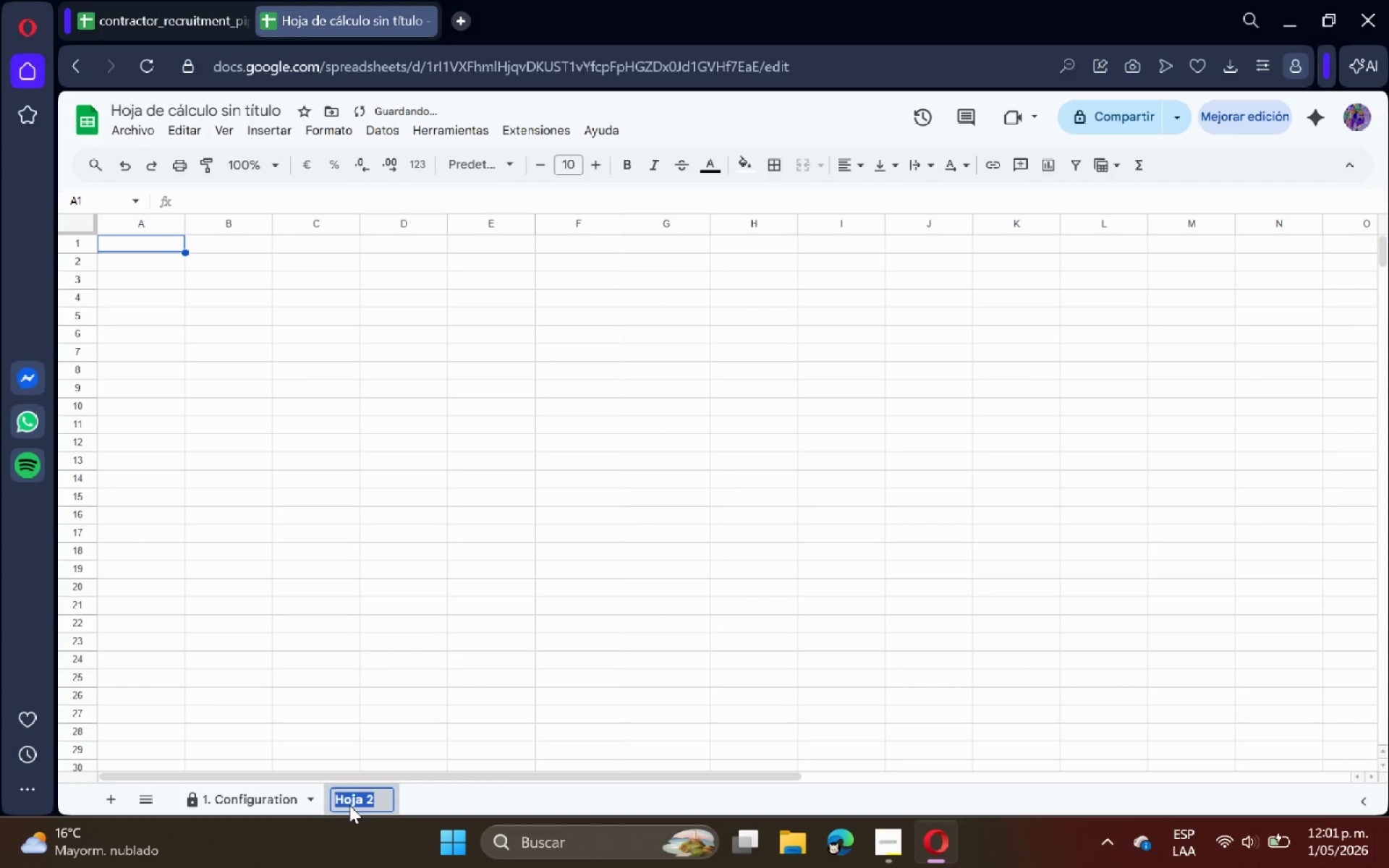 
type(Candidate Tracking)
 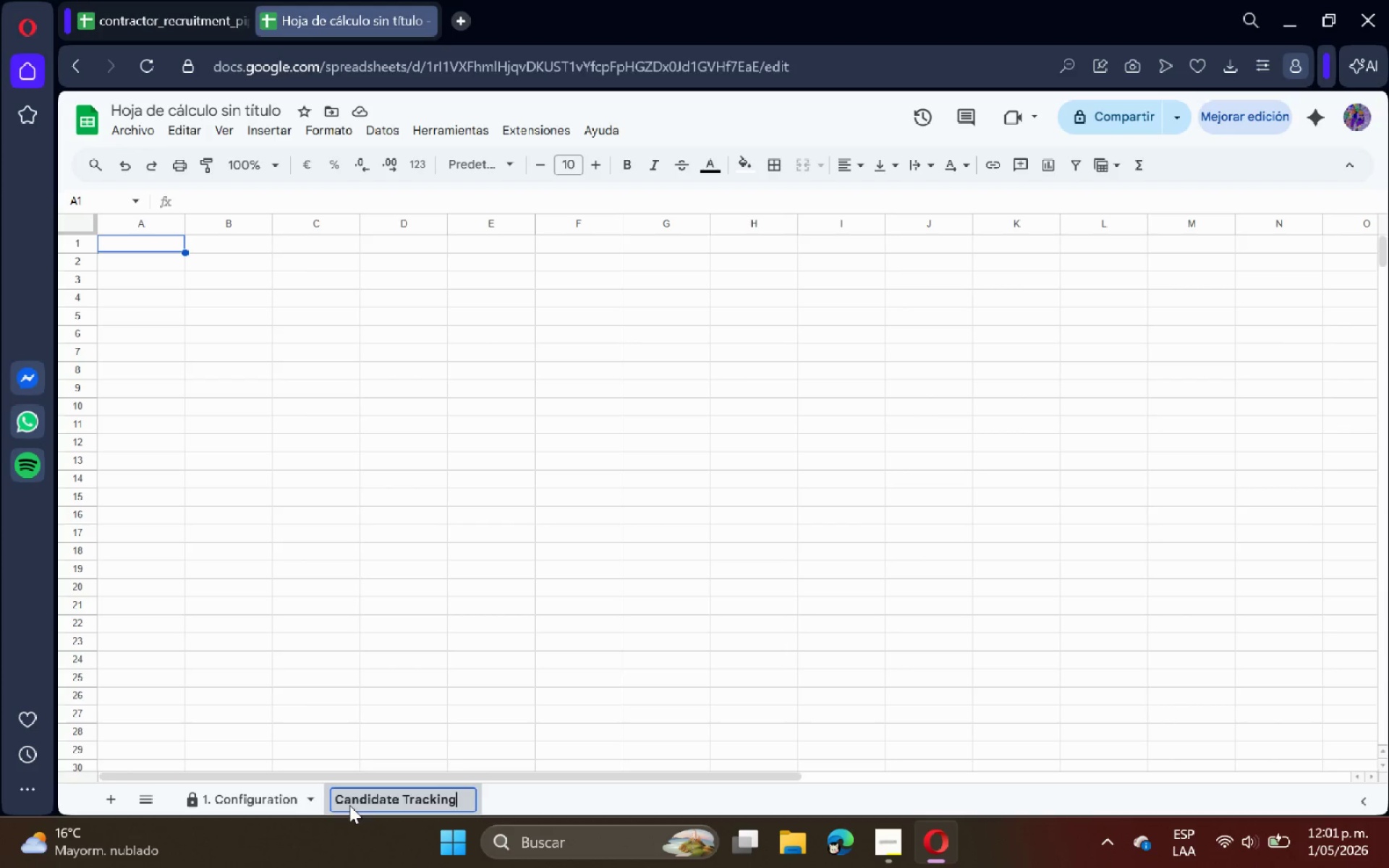 
key(Enter)
 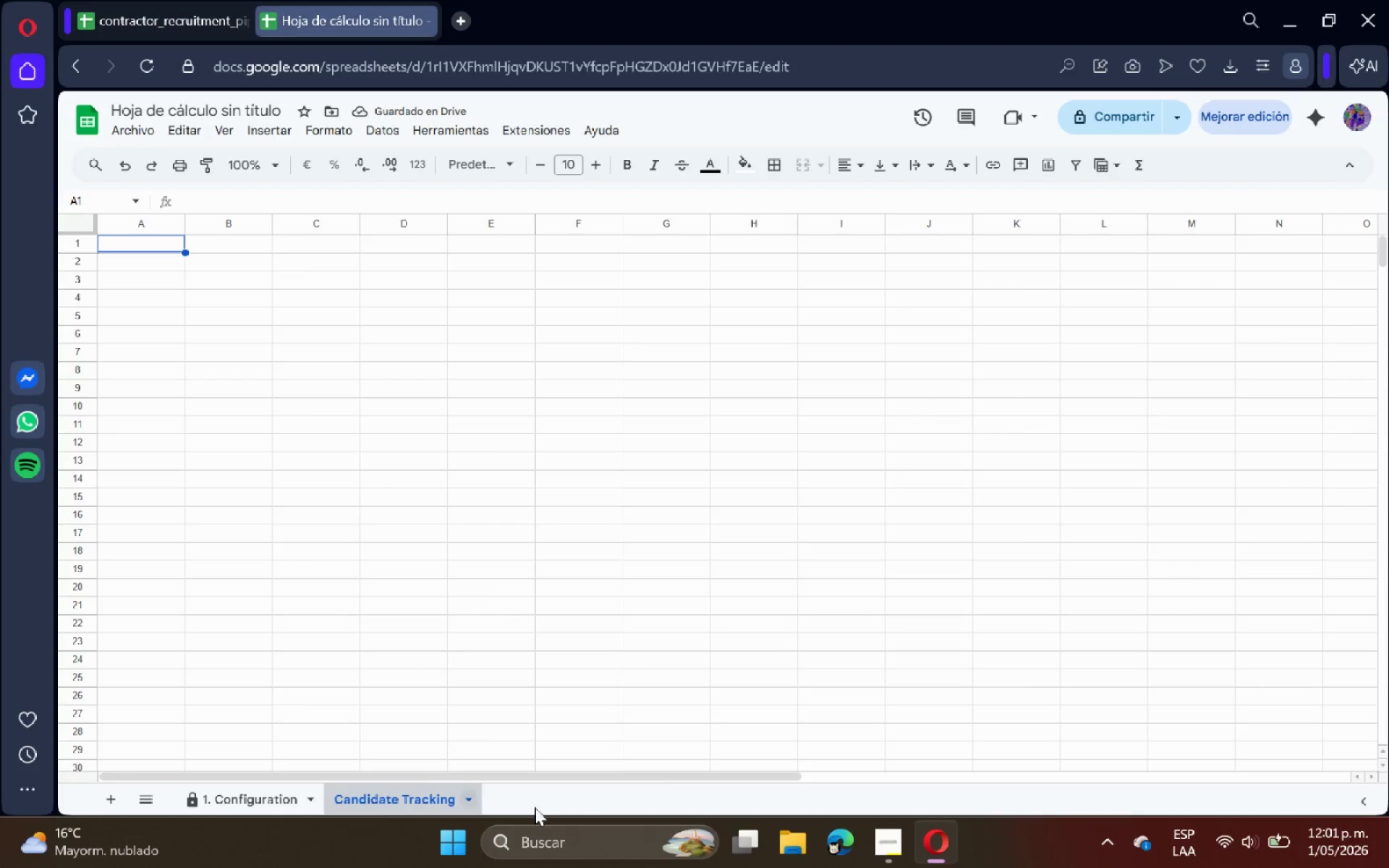 
left_click([233, 0])
 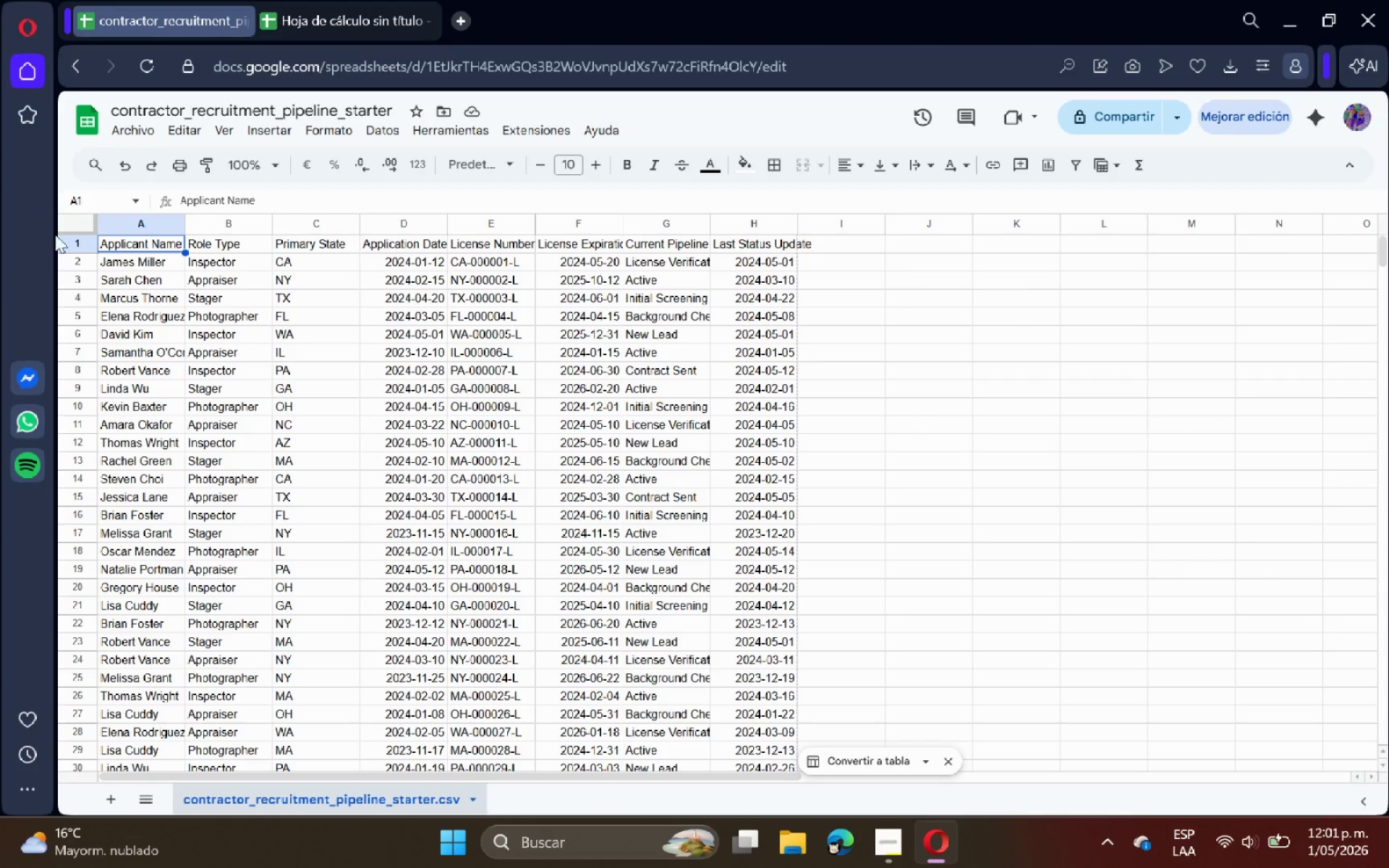 
left_click([72, 220])
 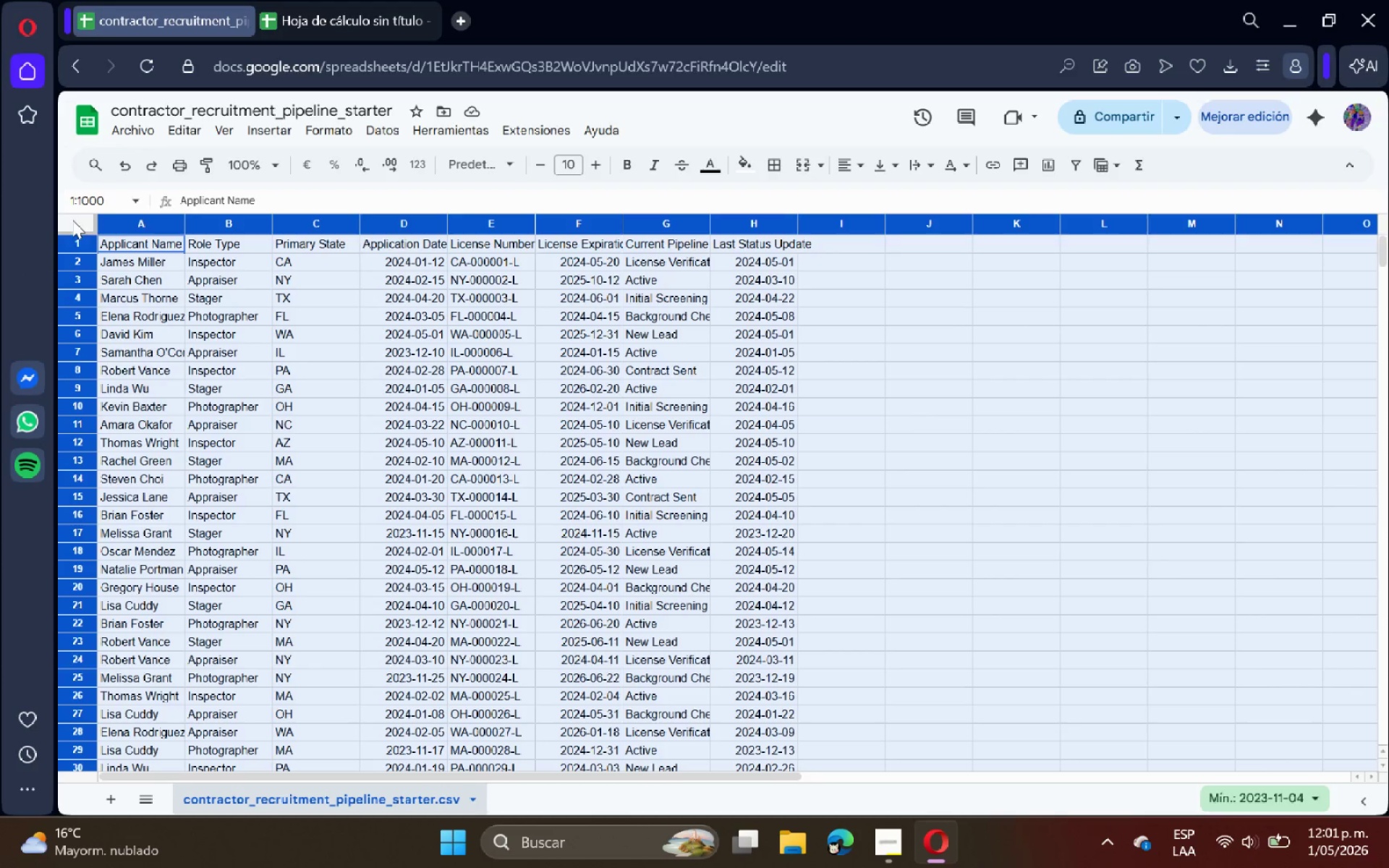 
key(Control+C)
 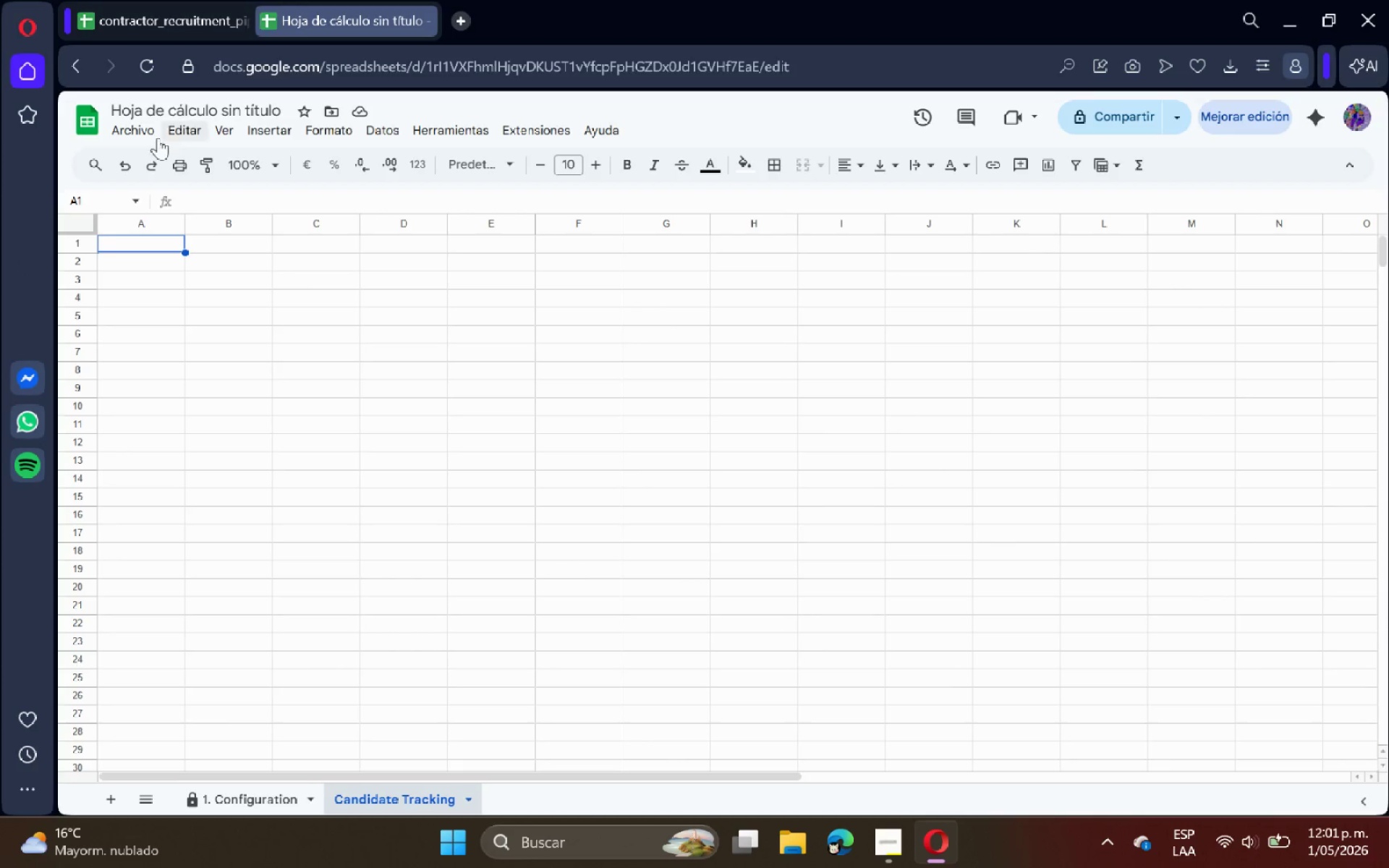 
key(Control+ControlLeft)
 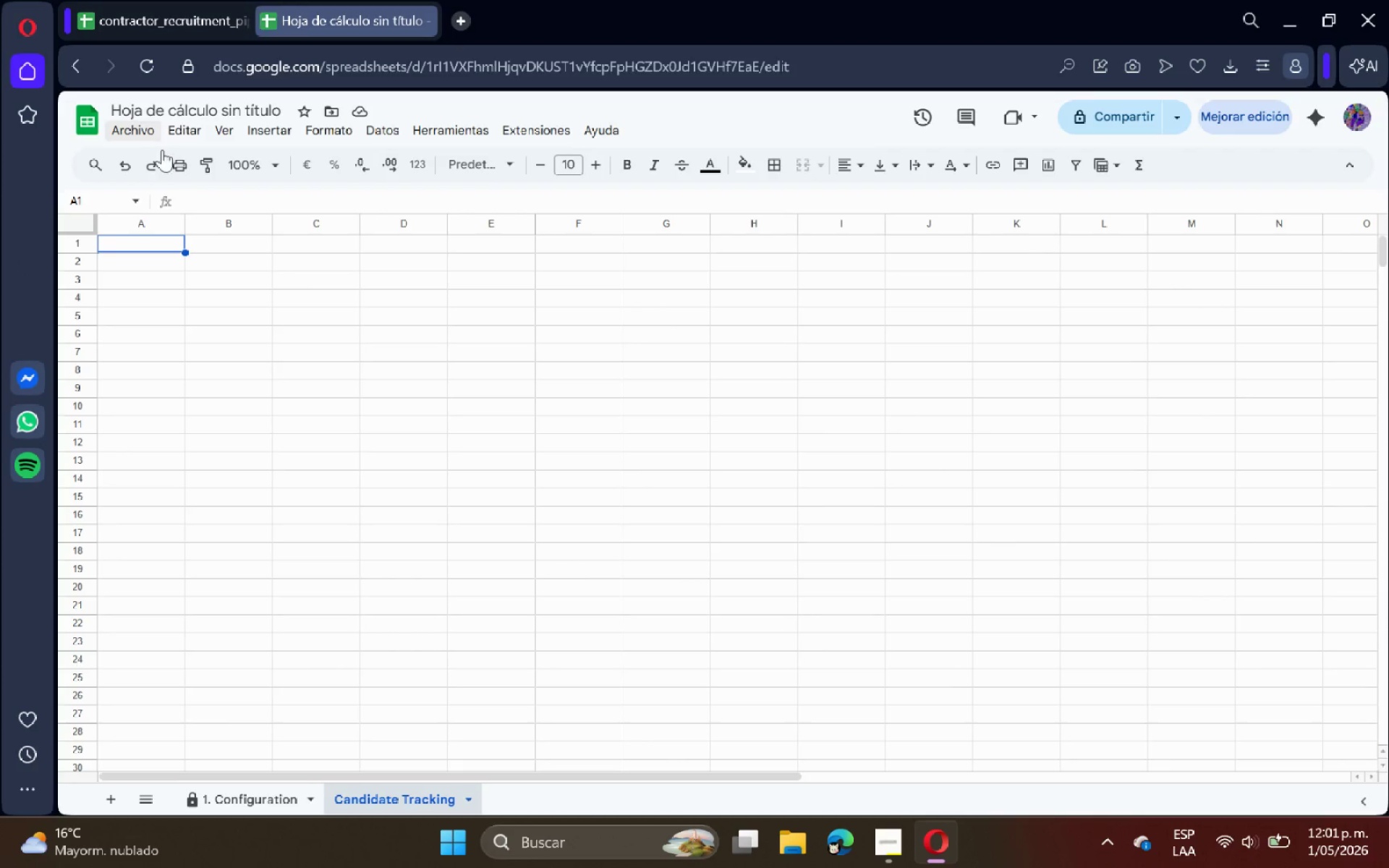 
key(Control+V)
 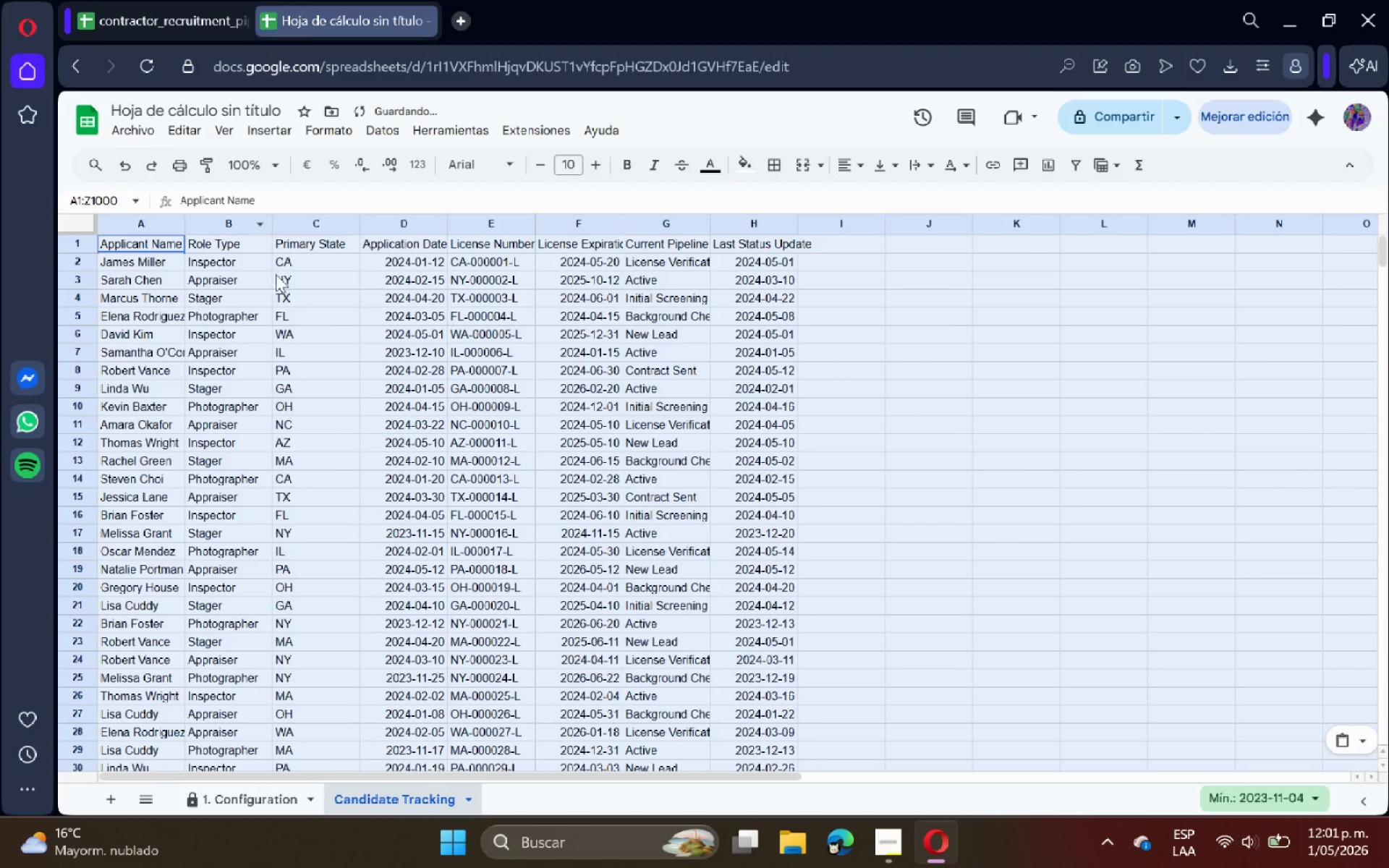 
left_click([345, 318])
 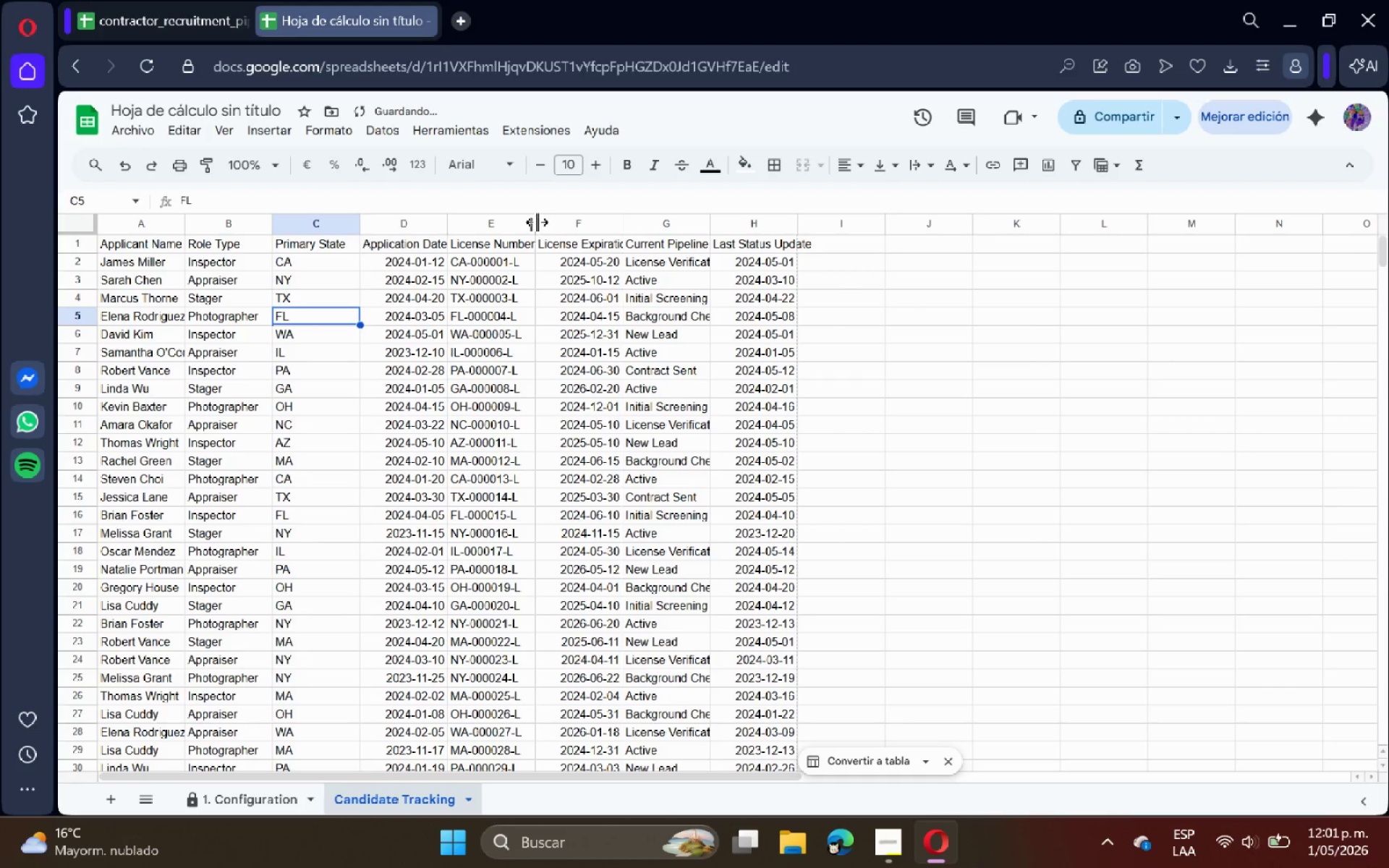 
double_click([535, 222])
 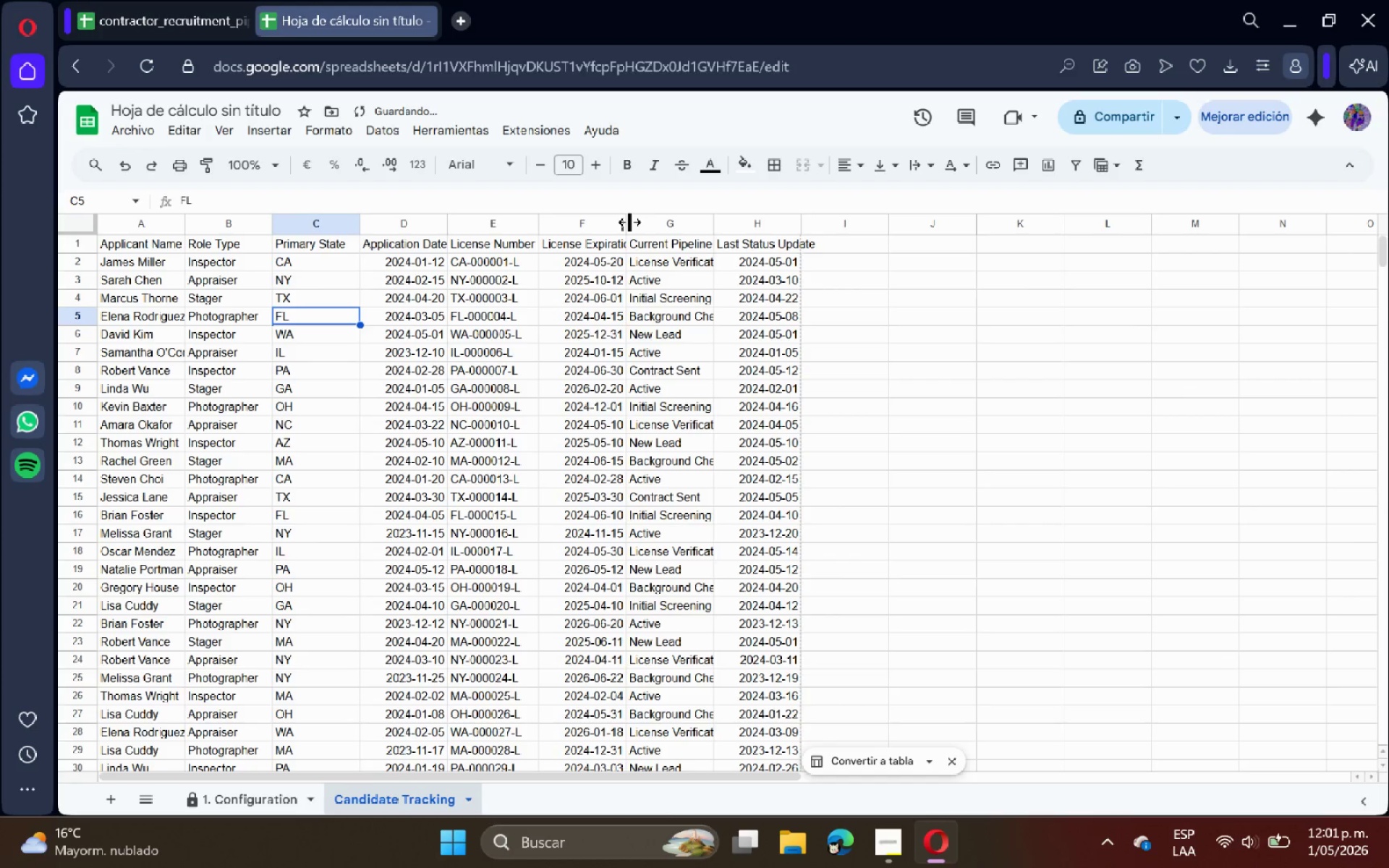 
double_click([629, 221])
 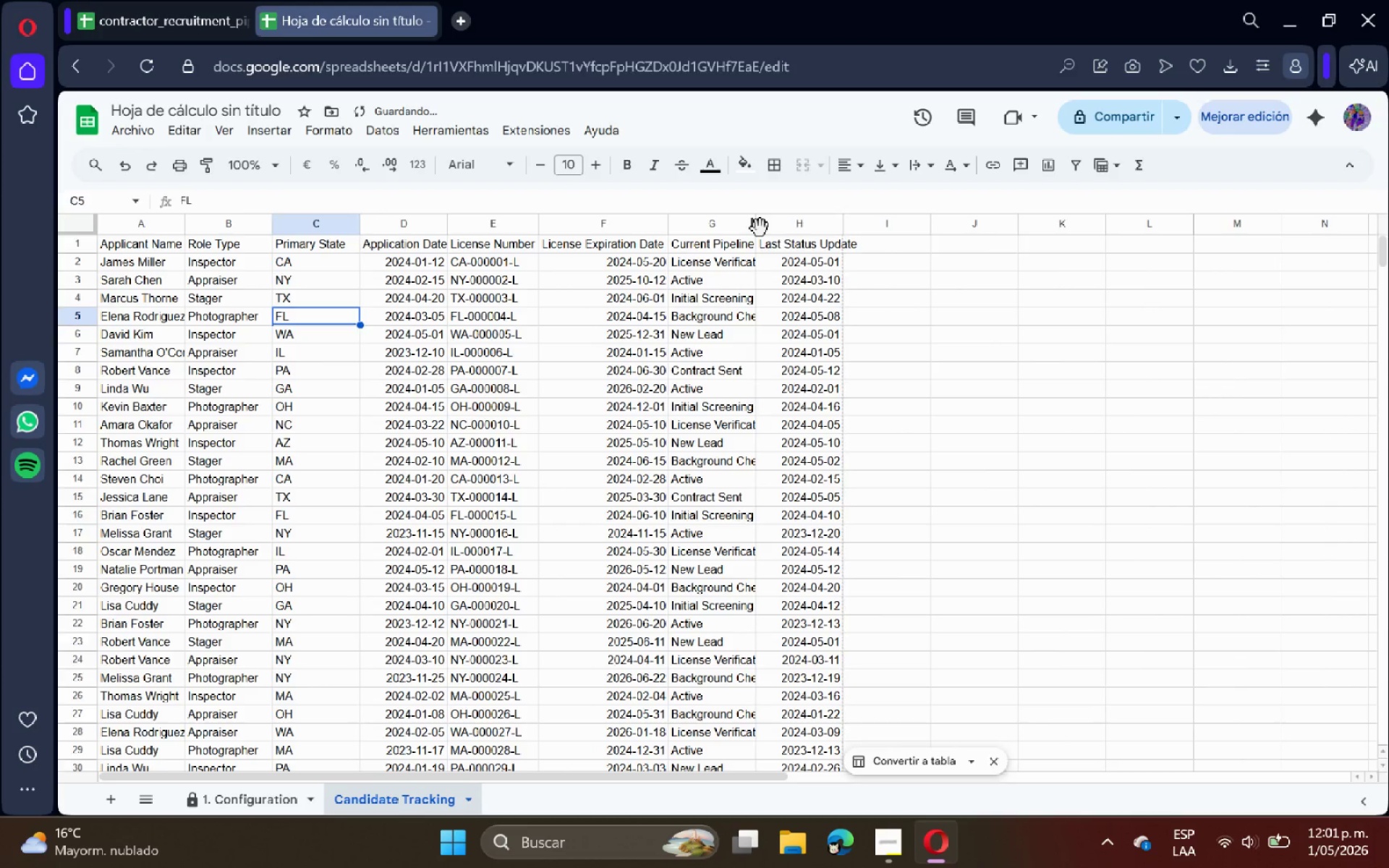 
double_click([750, 225])
 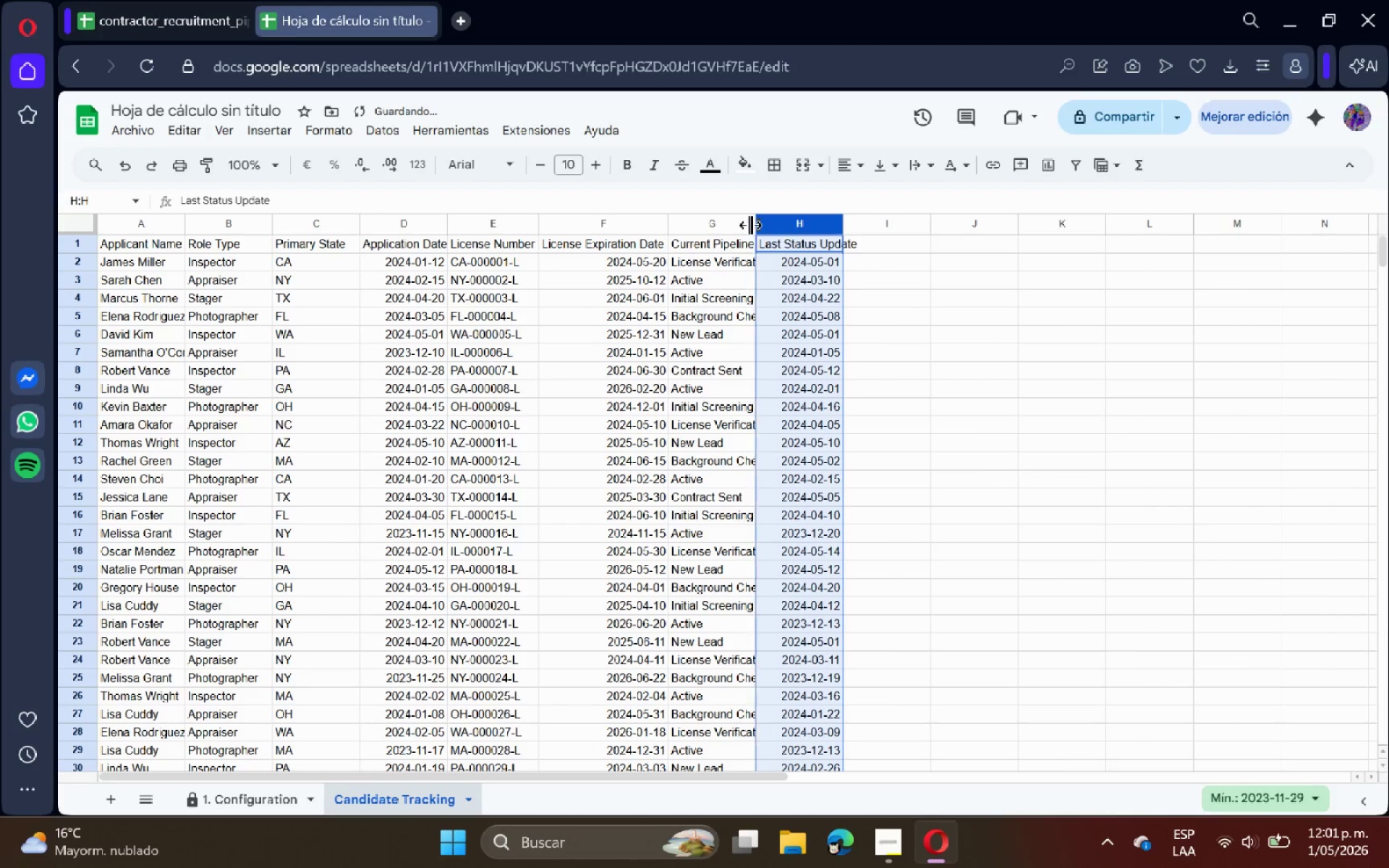 
triple_click([750, 225])
 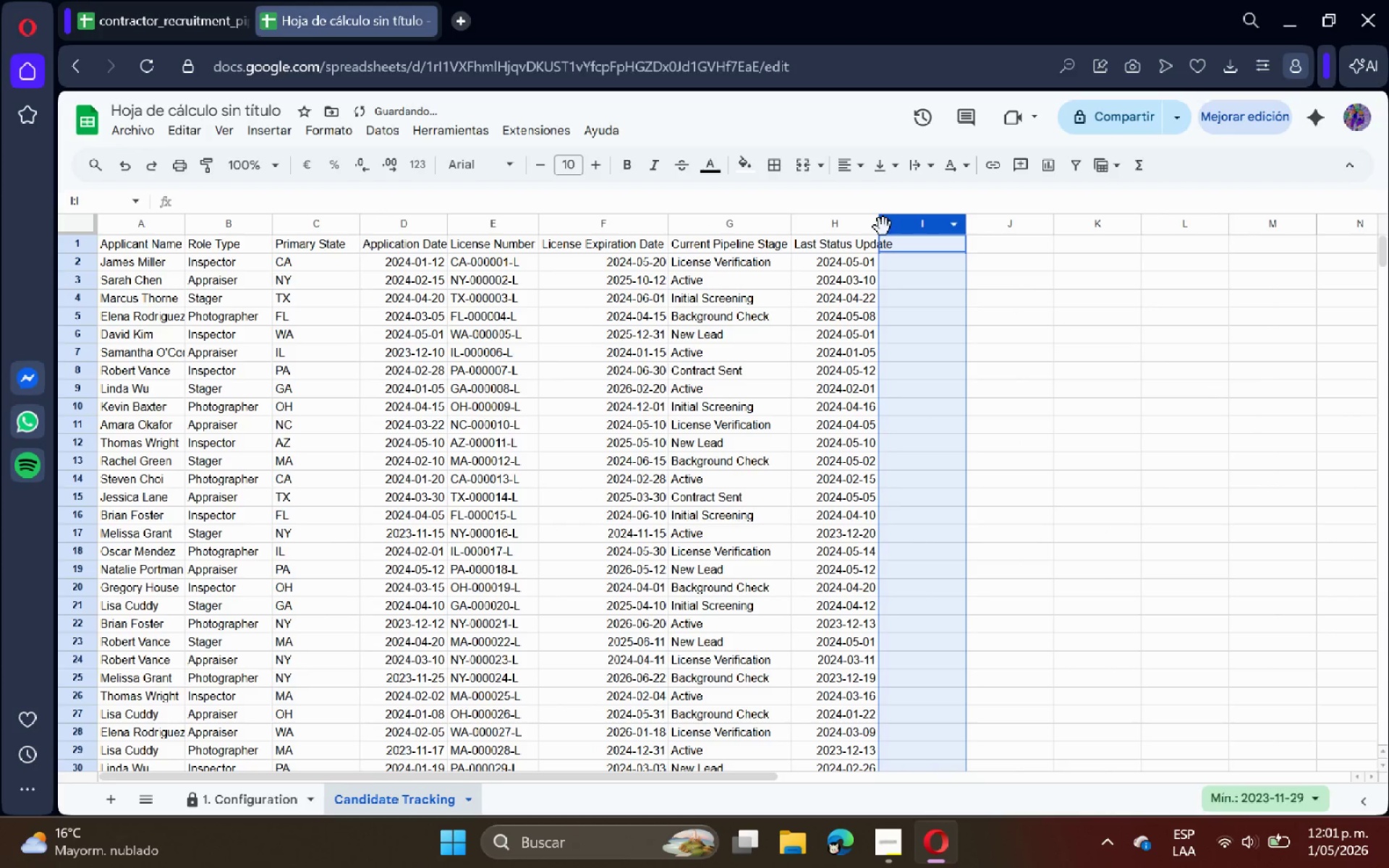 
double_click([881, 226])
 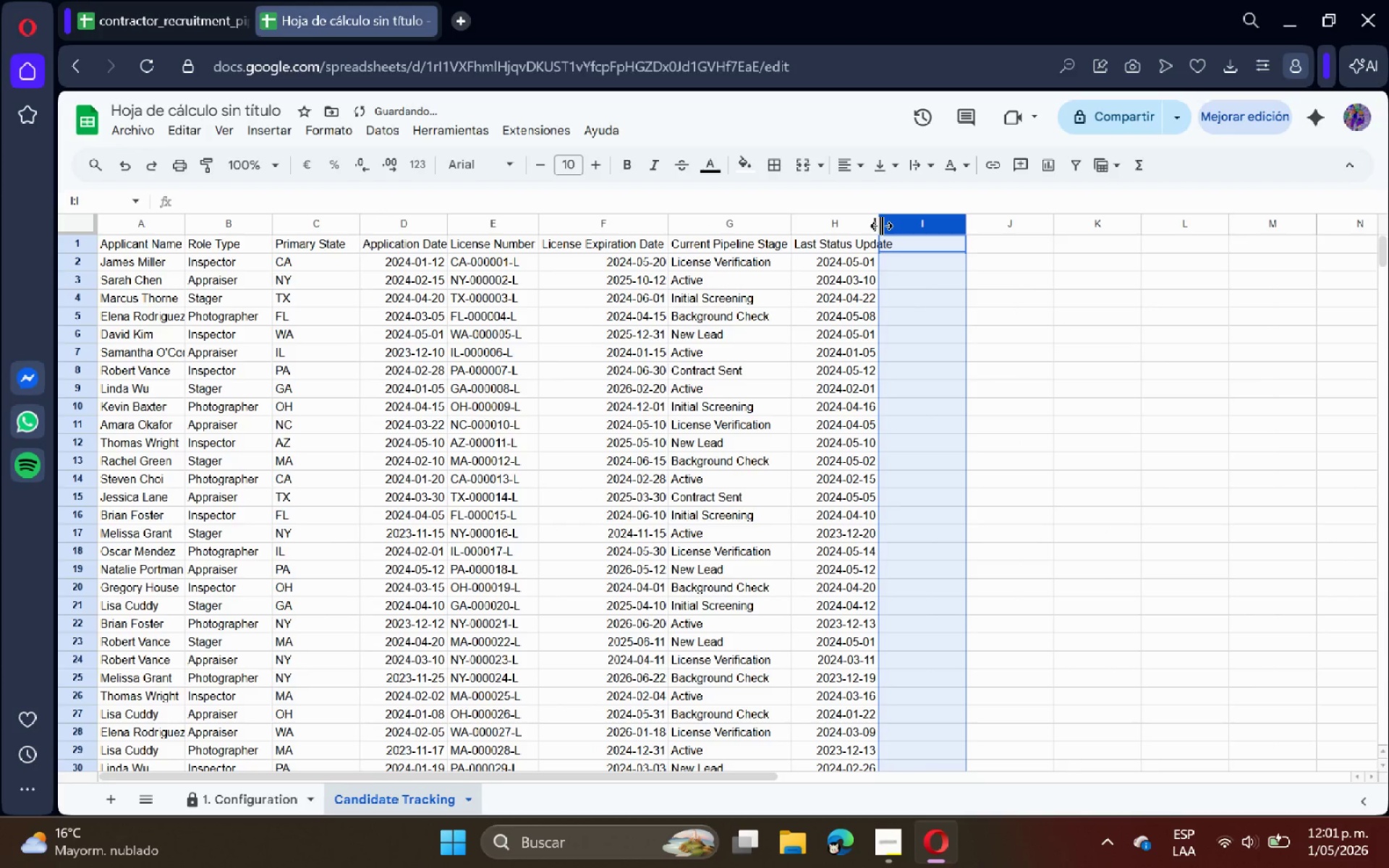 
triple_click([881, 226])
 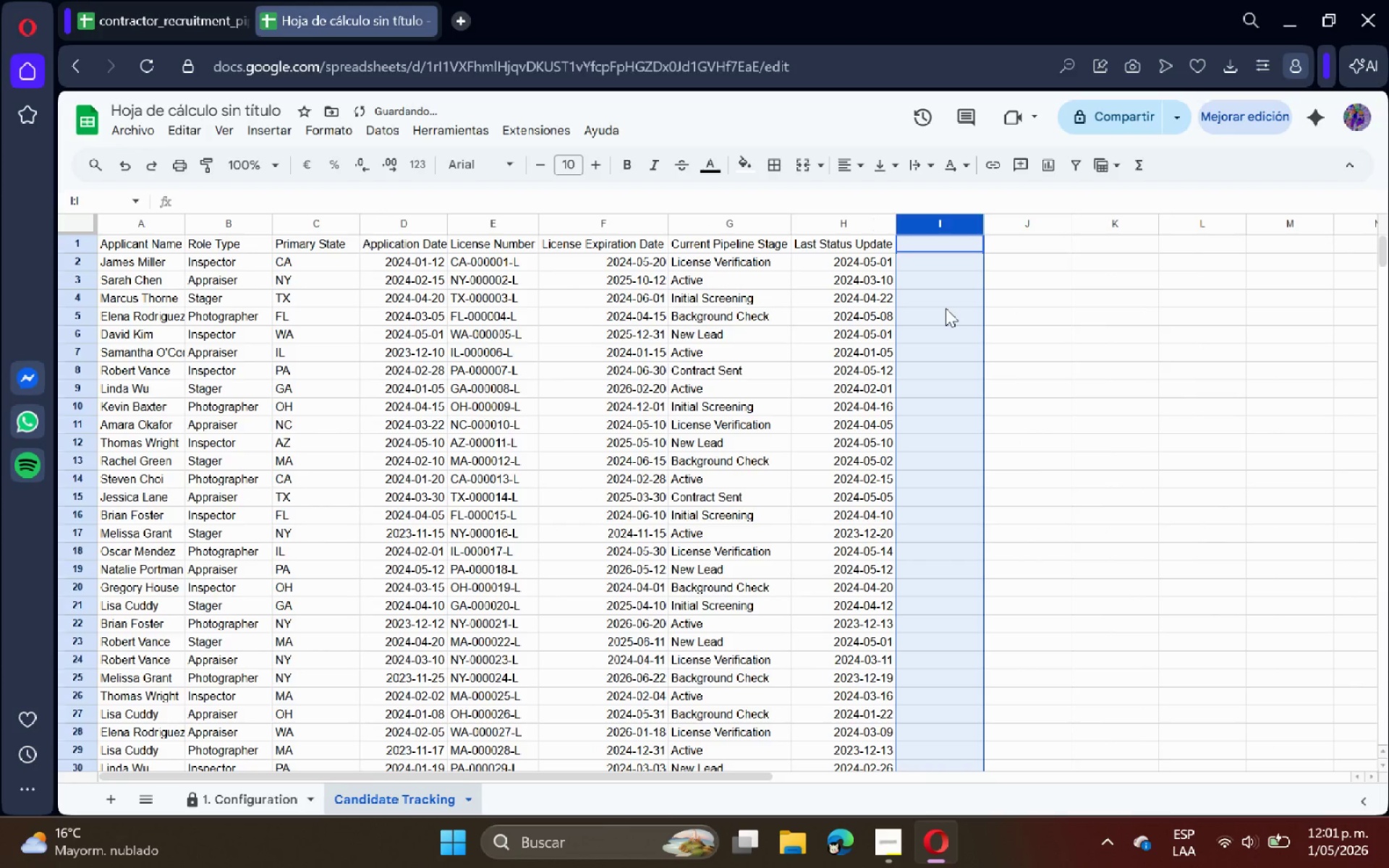 
triple_click([946, 308])
 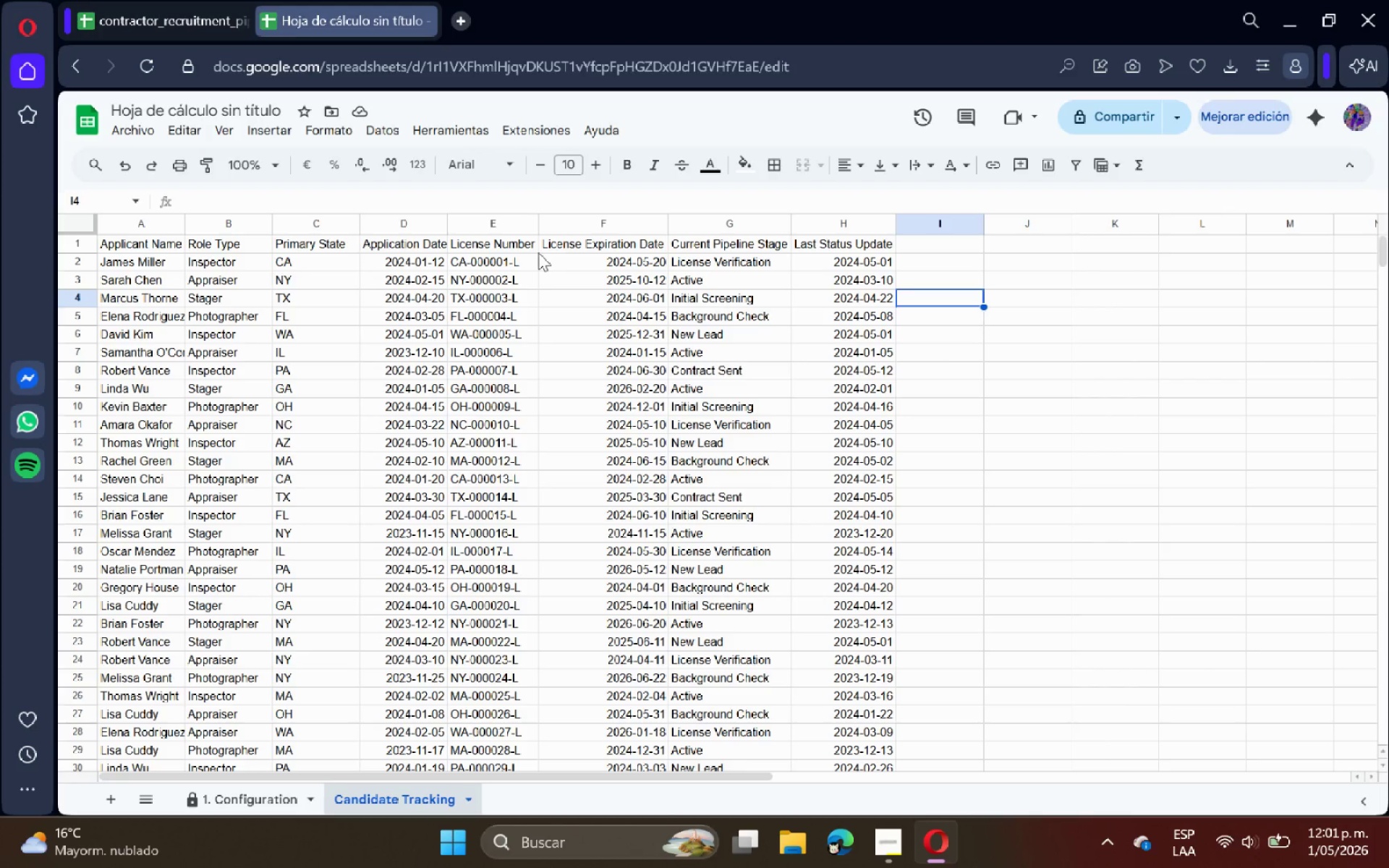 
wait(10.39)
 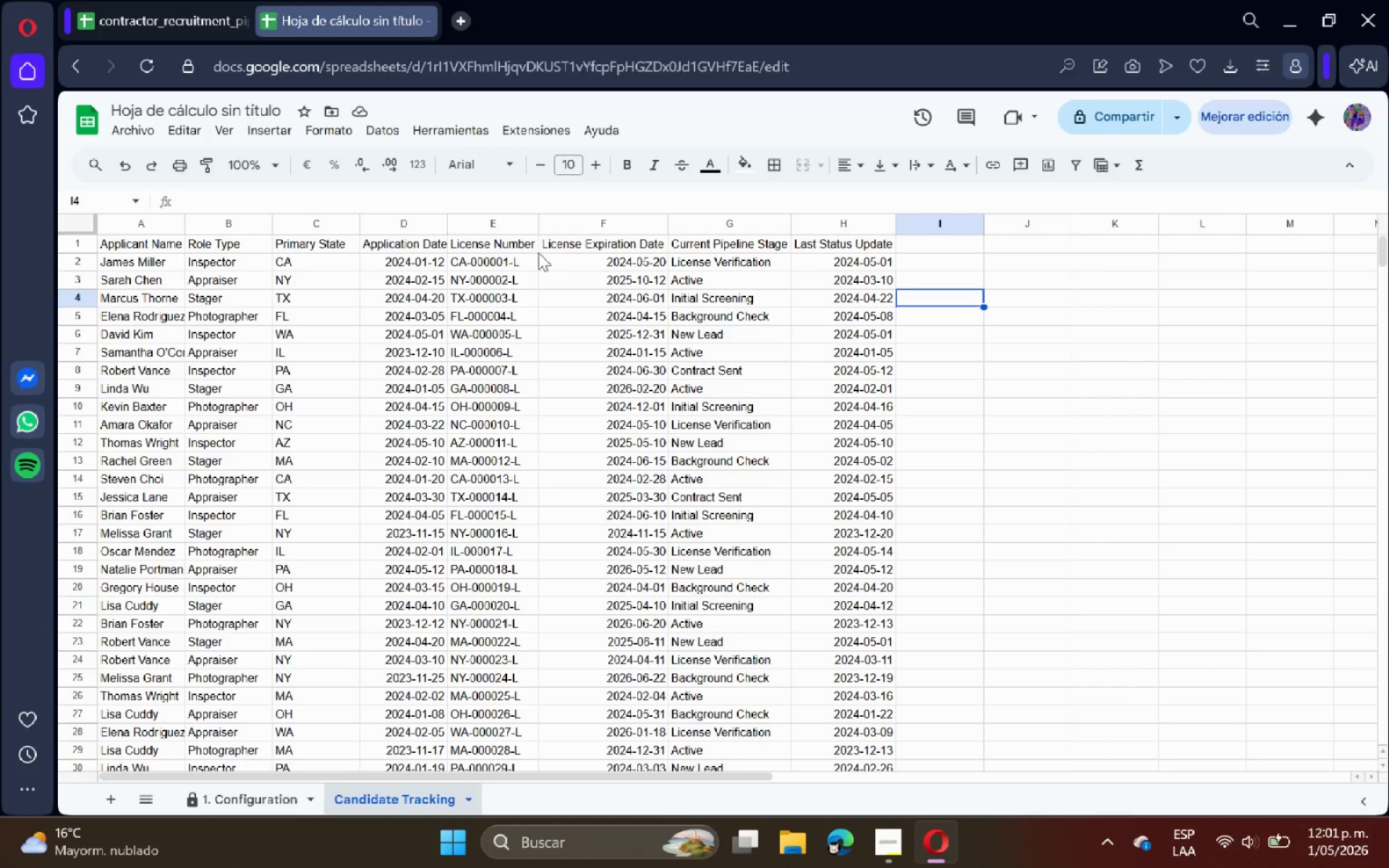 
left_click([881, 851])